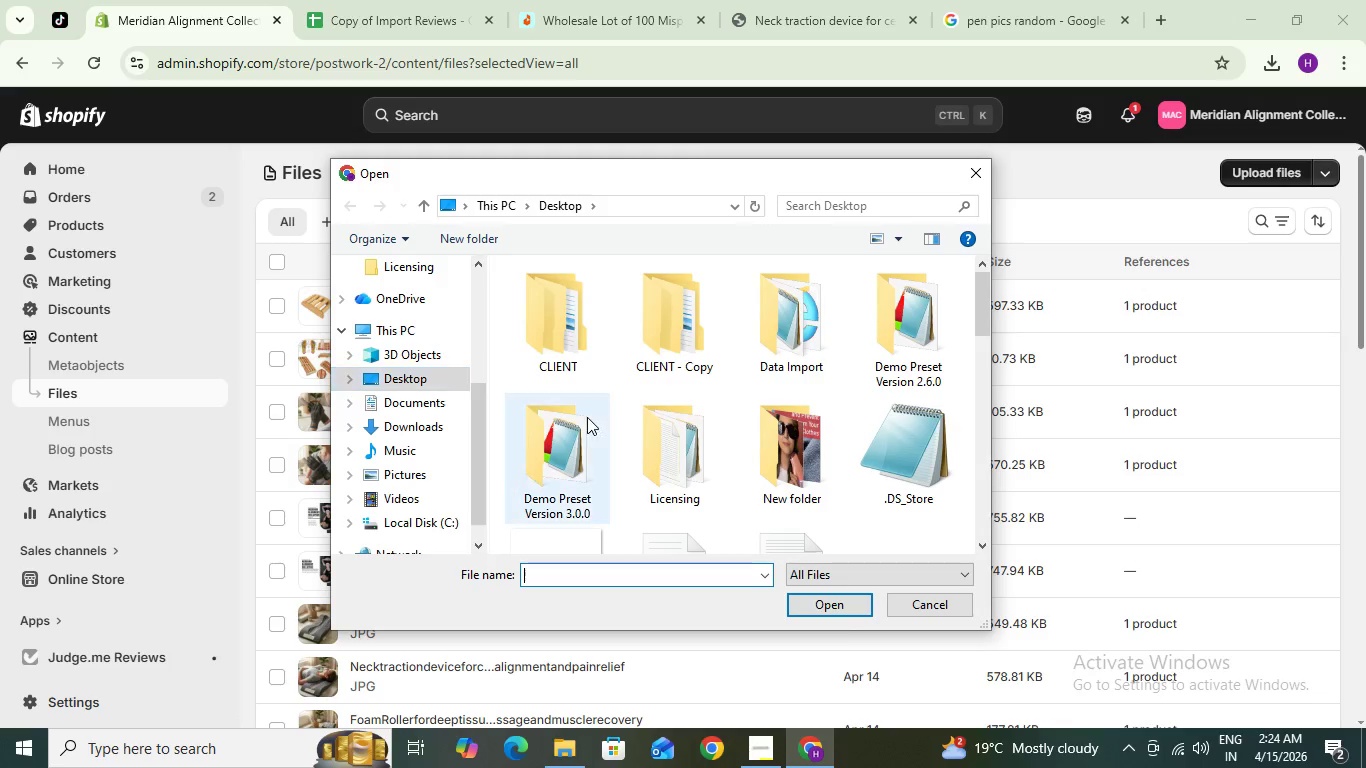 
scroll: coordinate [676, 412], scroll_direction: down, amount: 10.0
 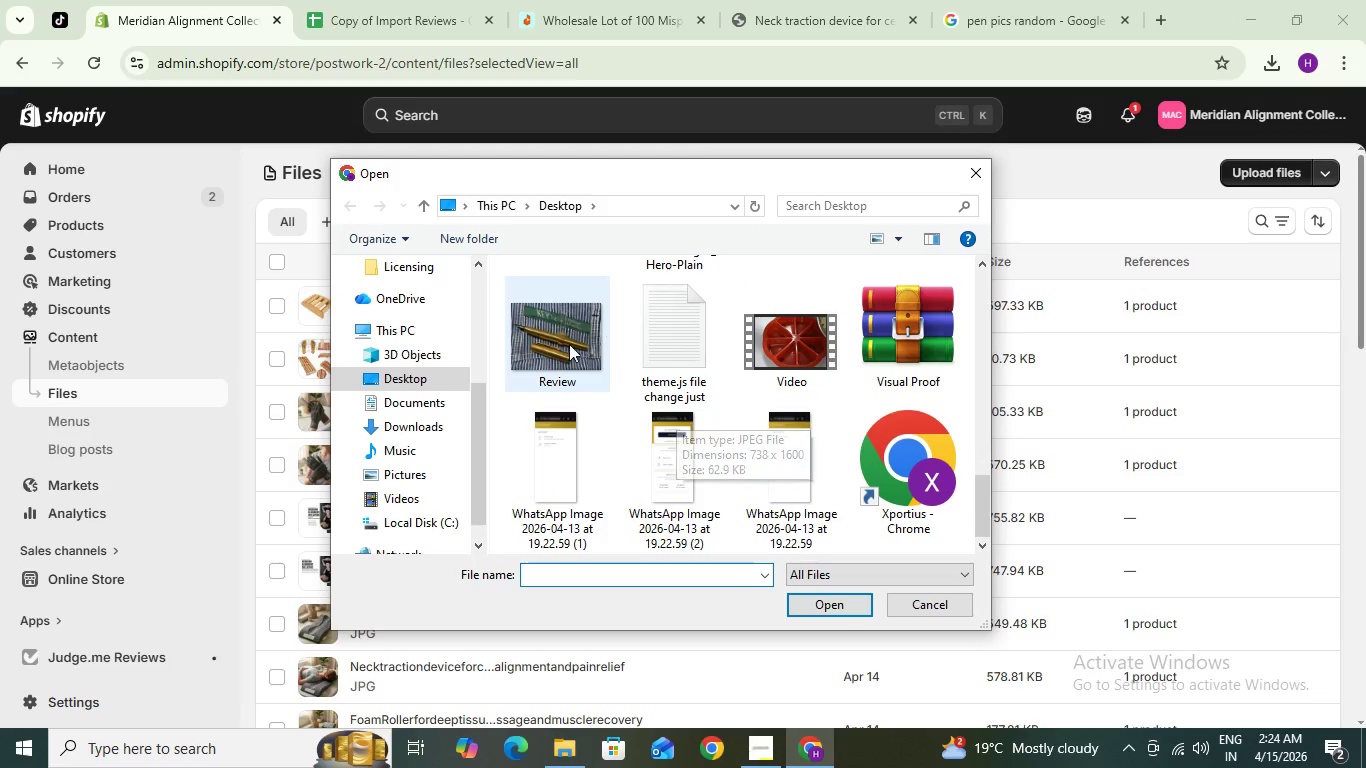 
left_click([567, 346])
 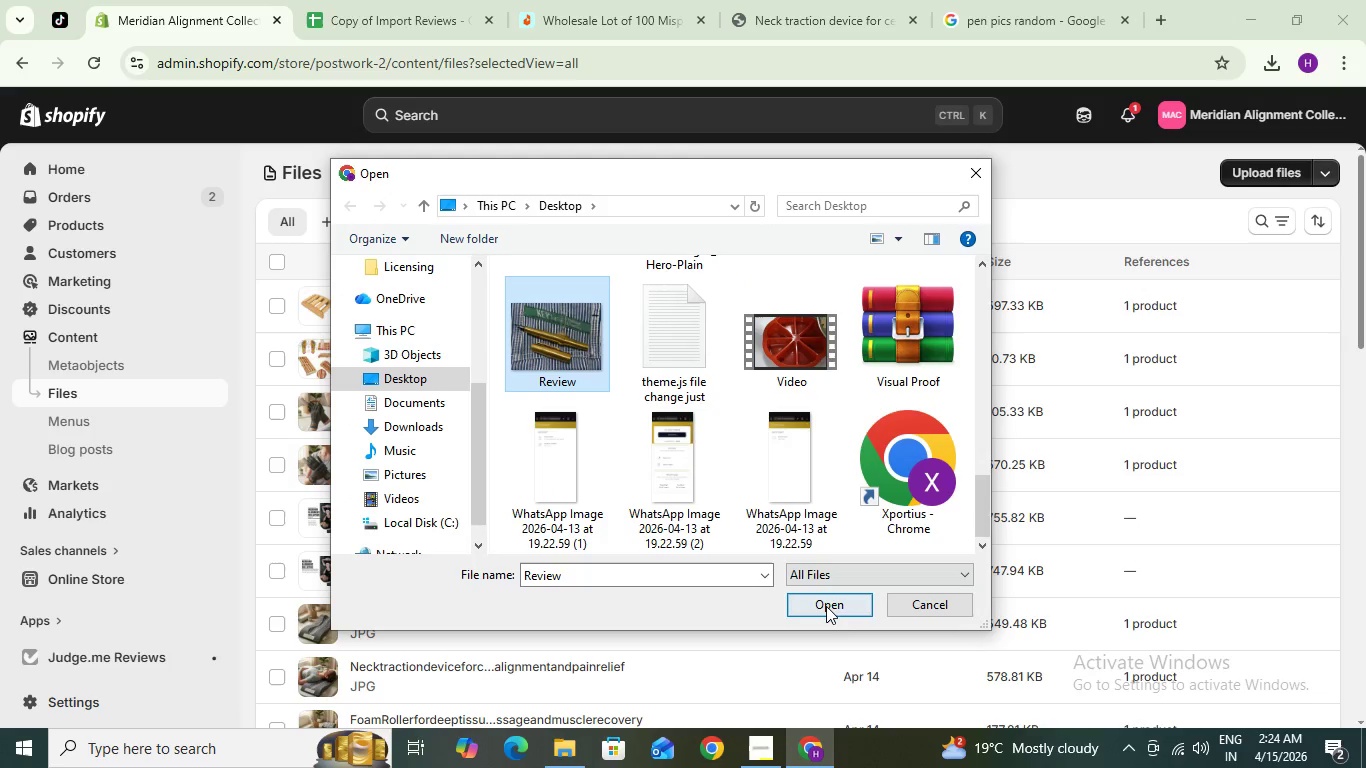 
left_click([826, 606])
 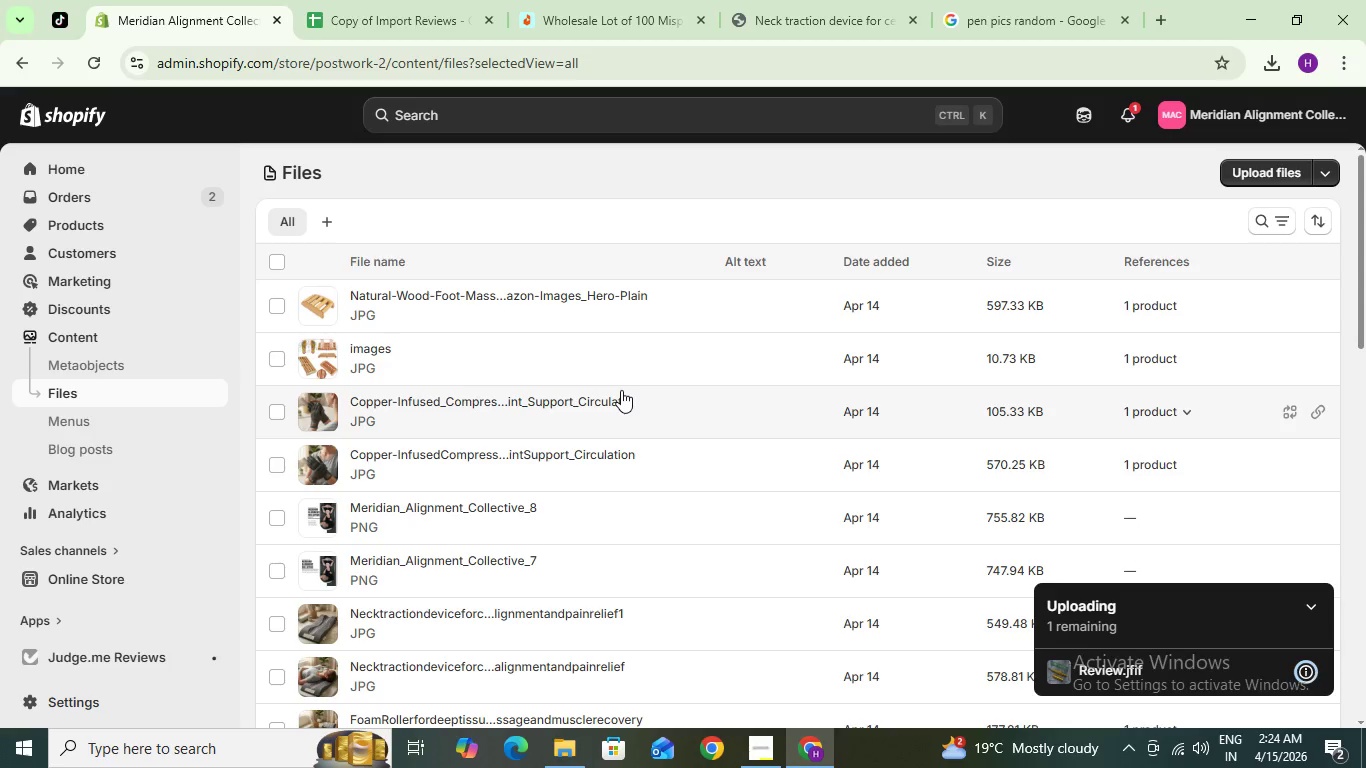 
wait(6.56)
 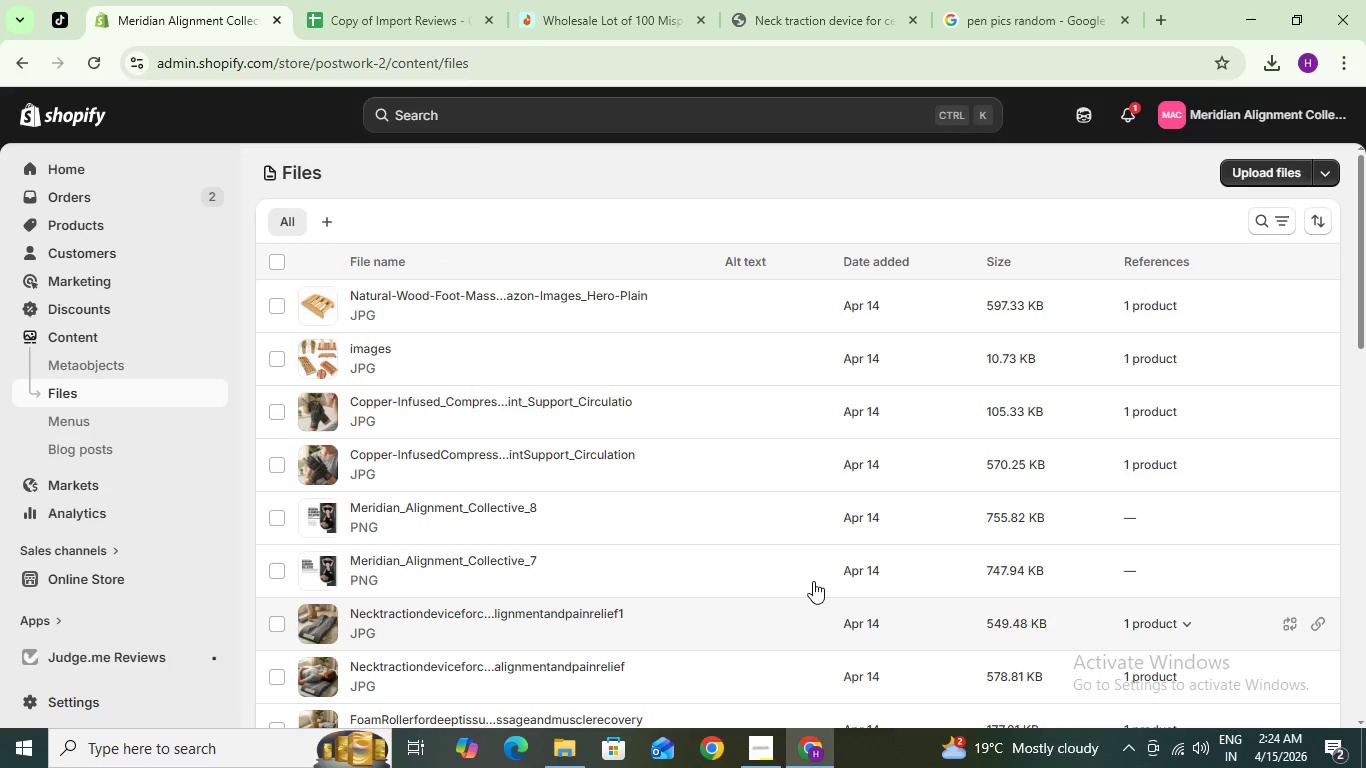 
scroll: coordinate [475, 408], scroll_direction: up, amount: 9.0
 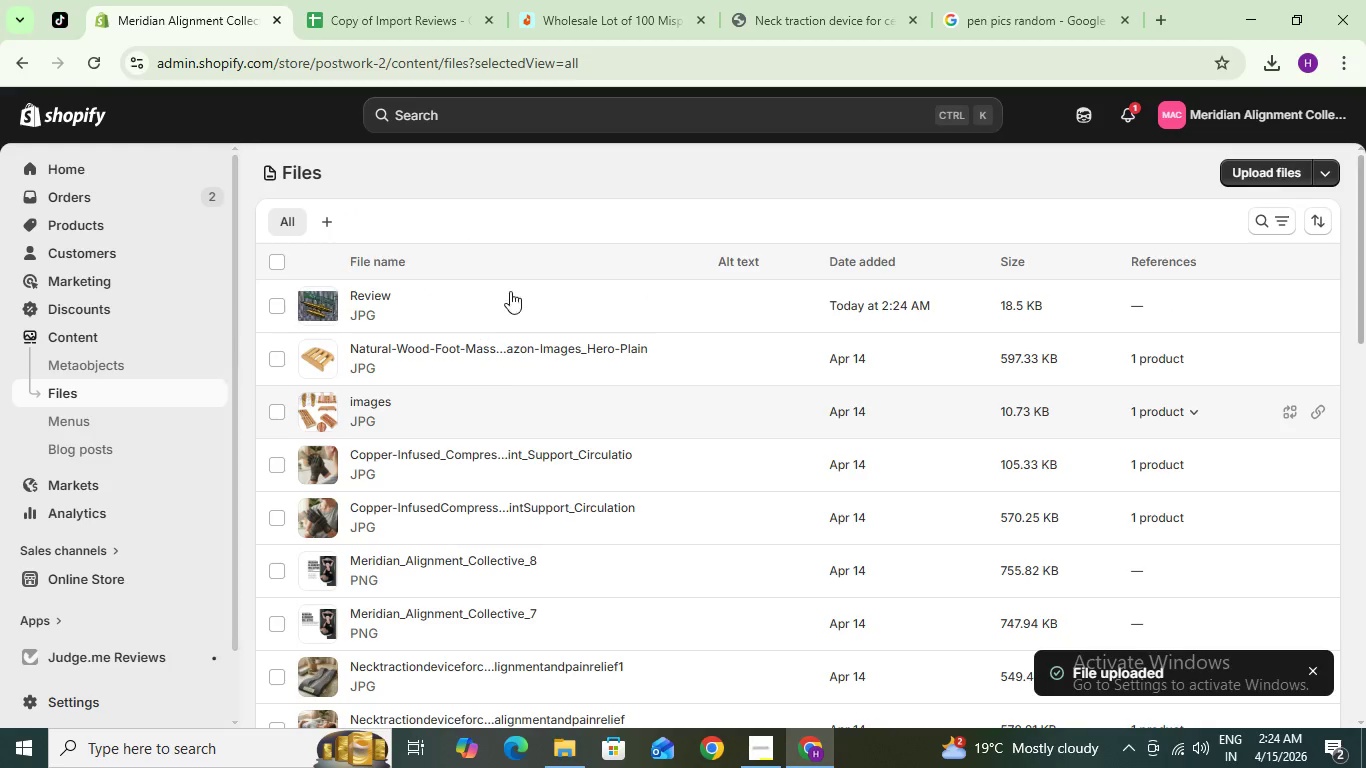 
wait(5.03)
 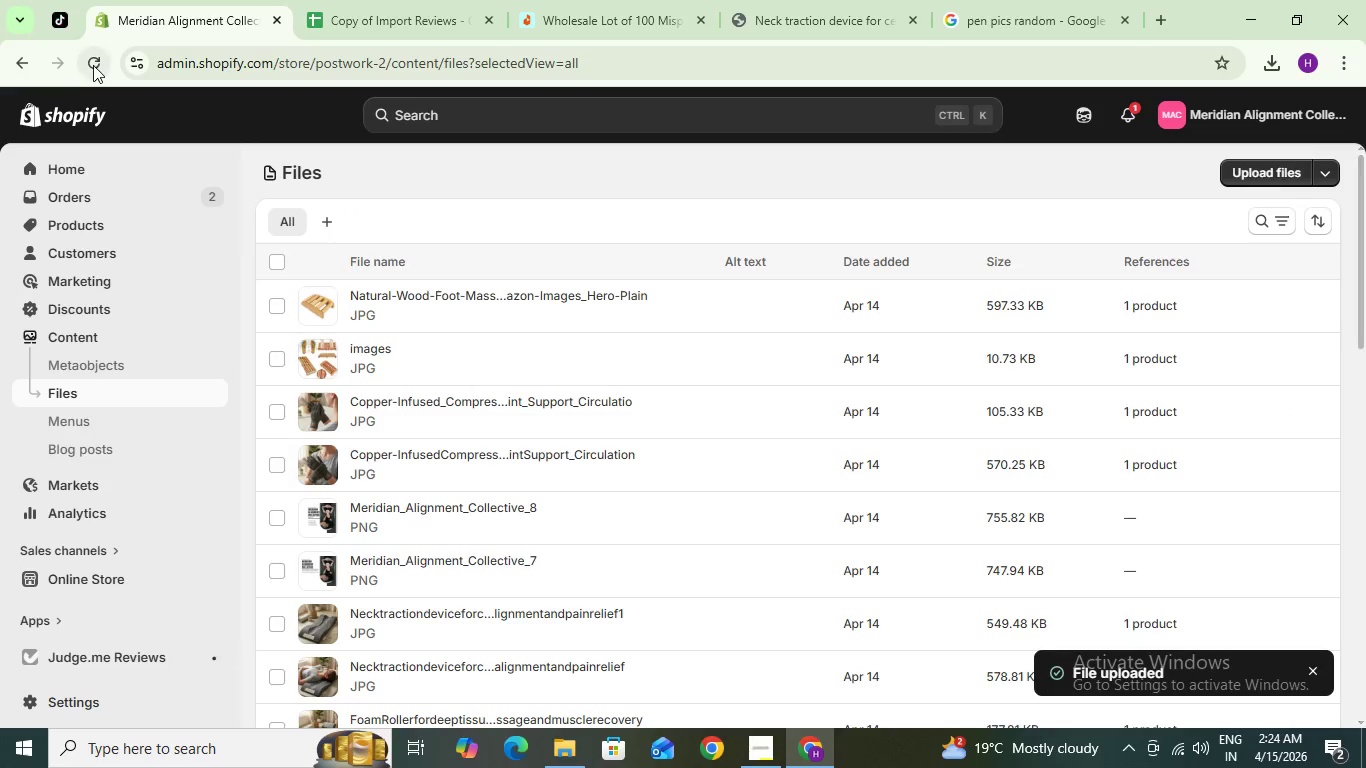 
left_click([1311, 304])
 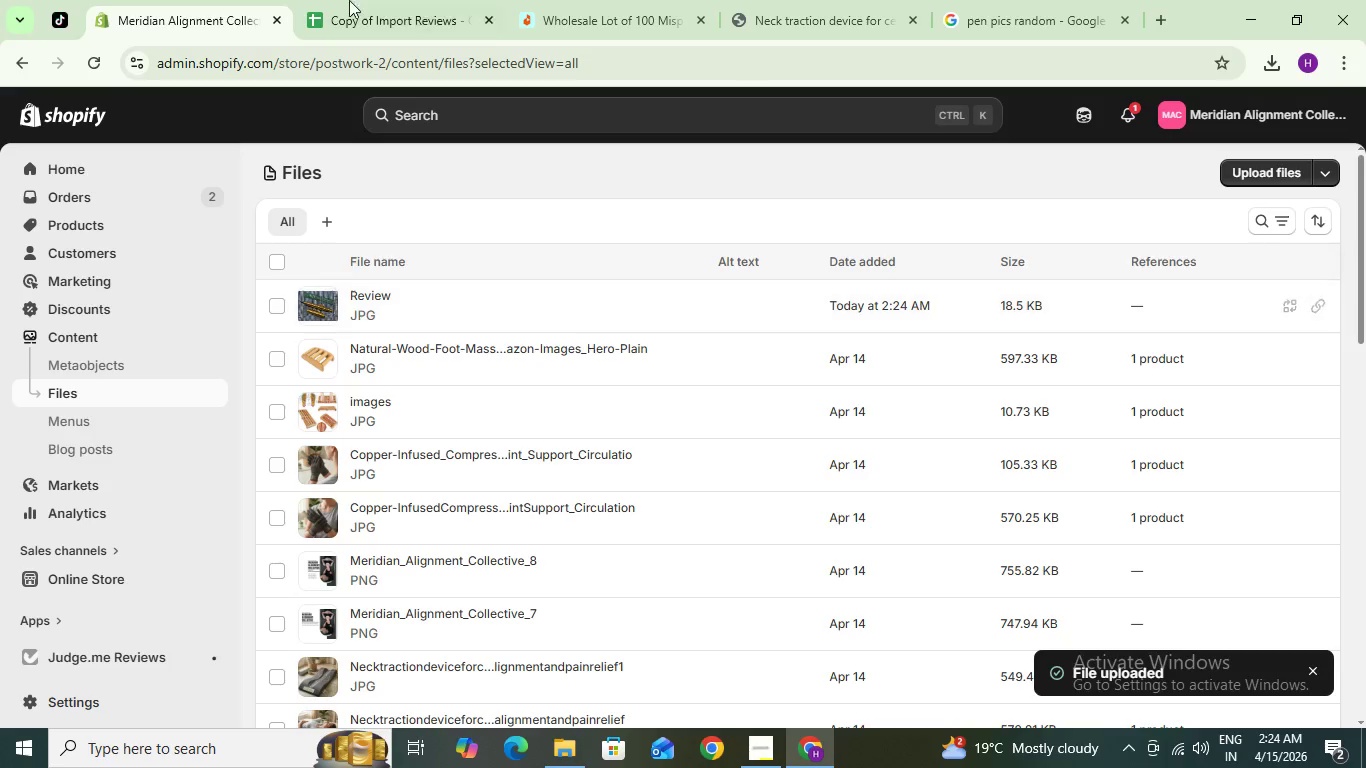 
left_click([362, 6])
 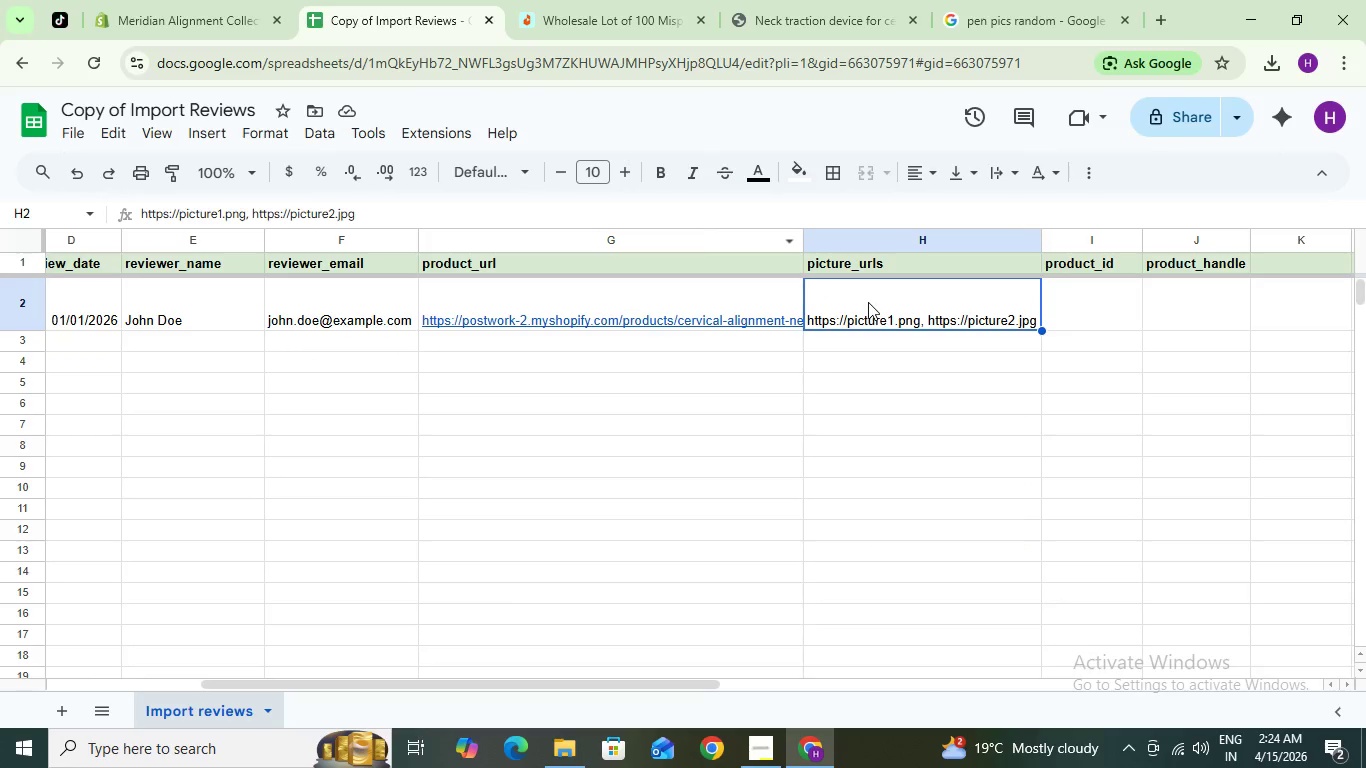 
double_click([870, 302])
 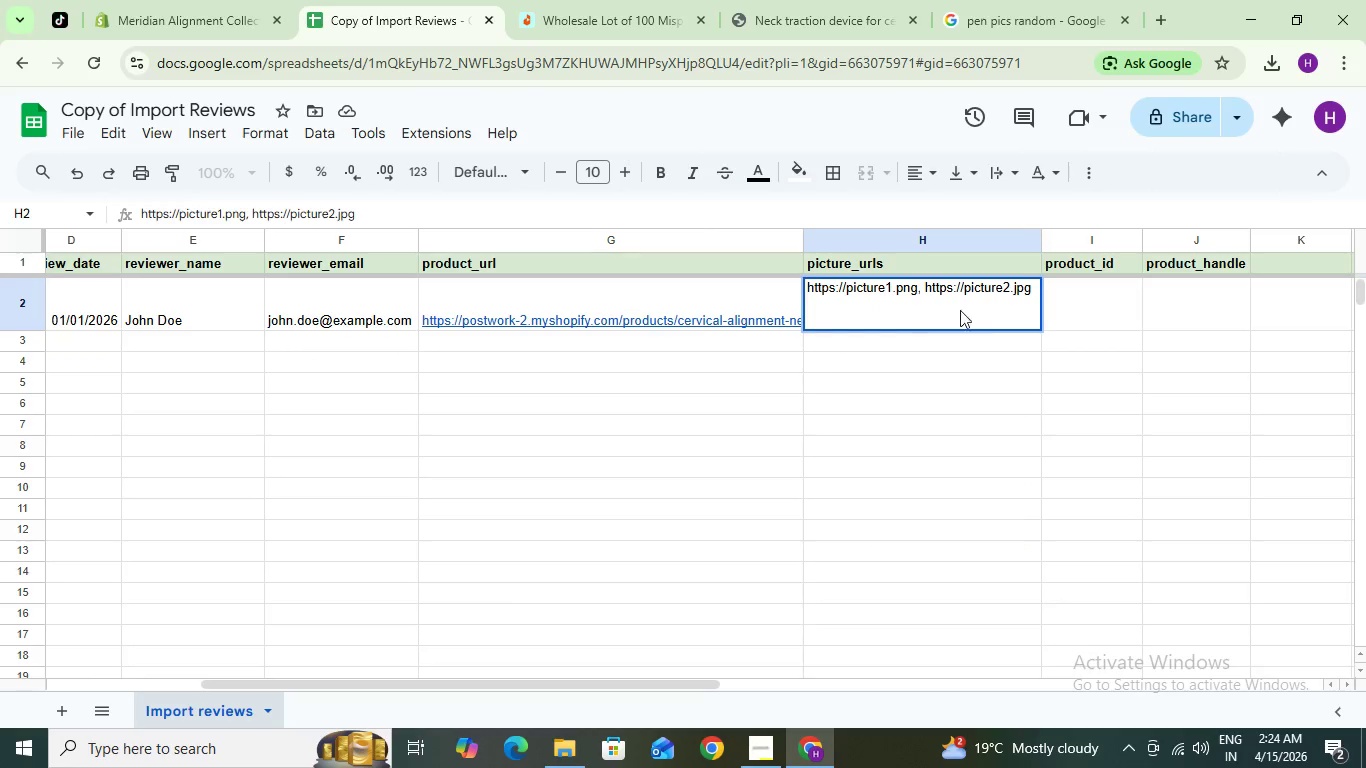 
key(Control+A)
 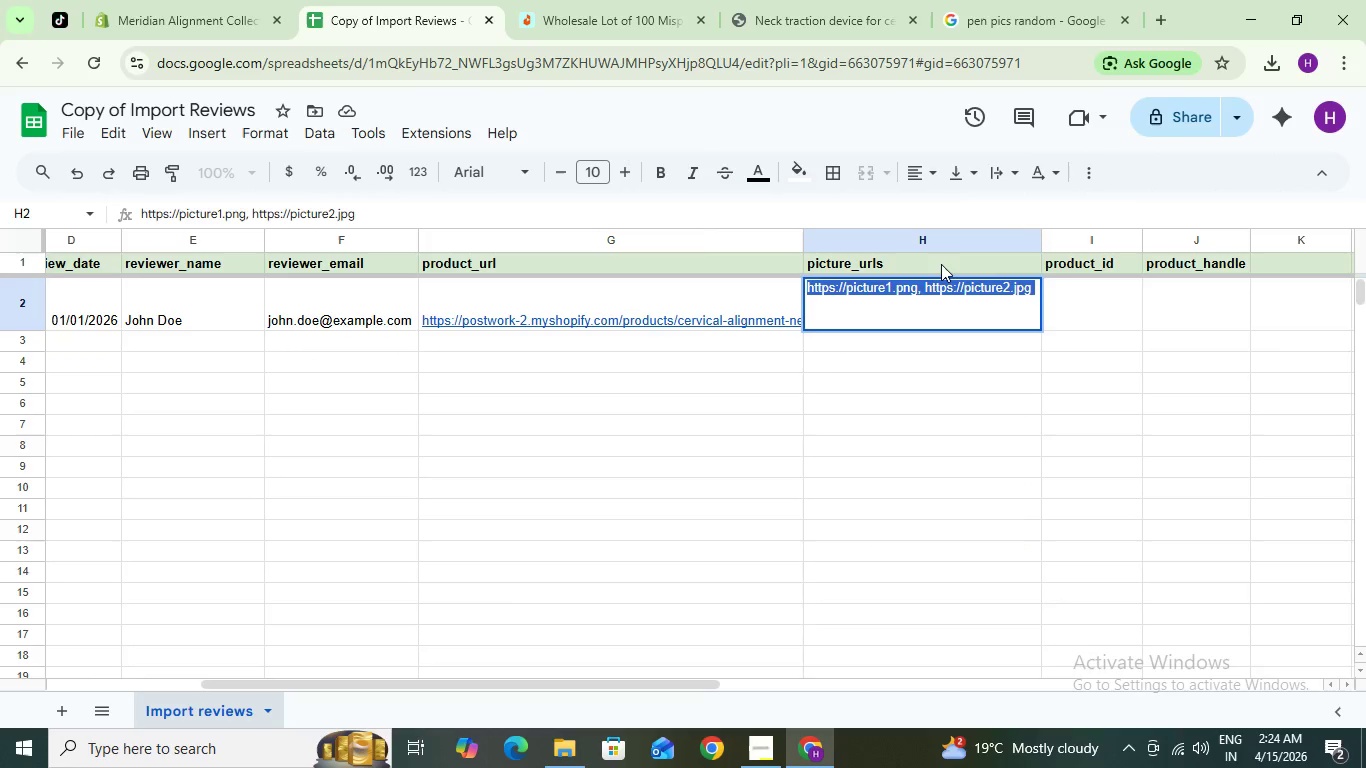 
key(Control+V)
 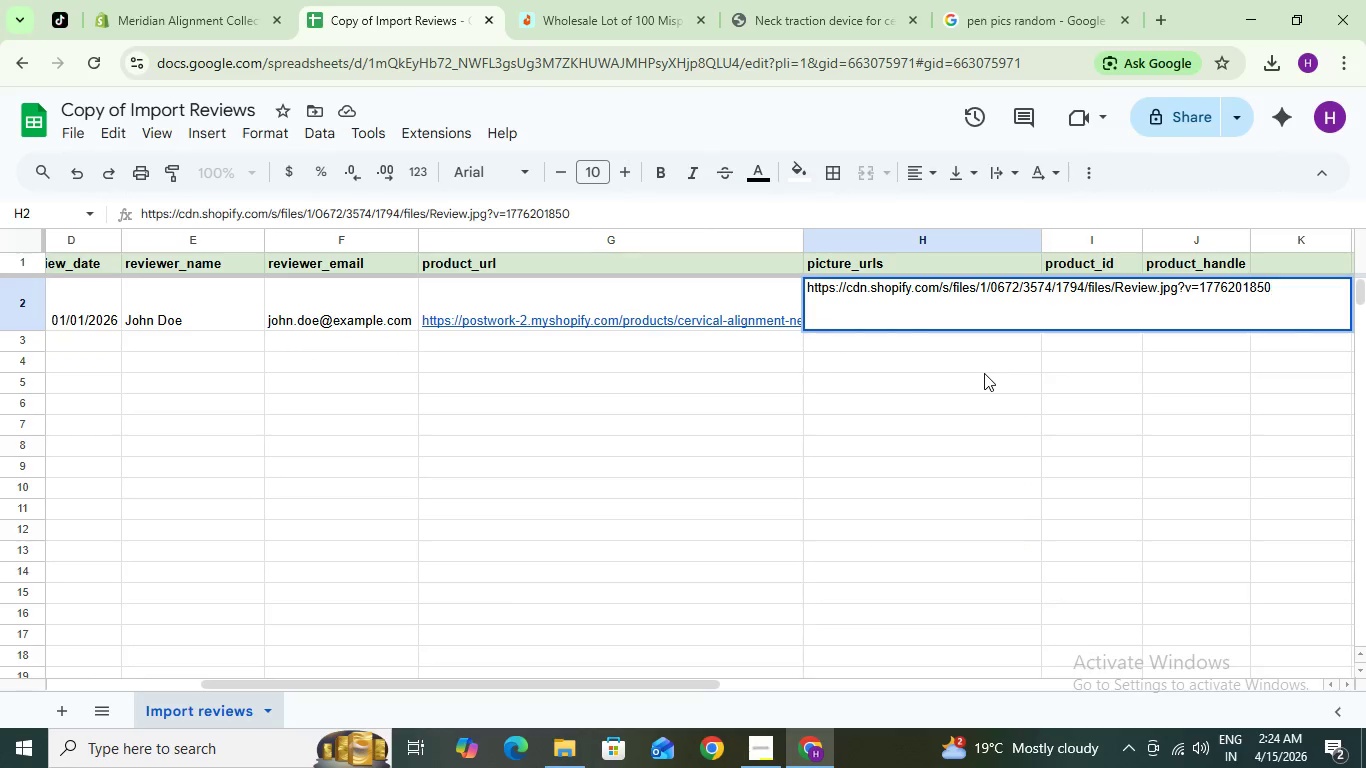 
left_click([984, 373])
 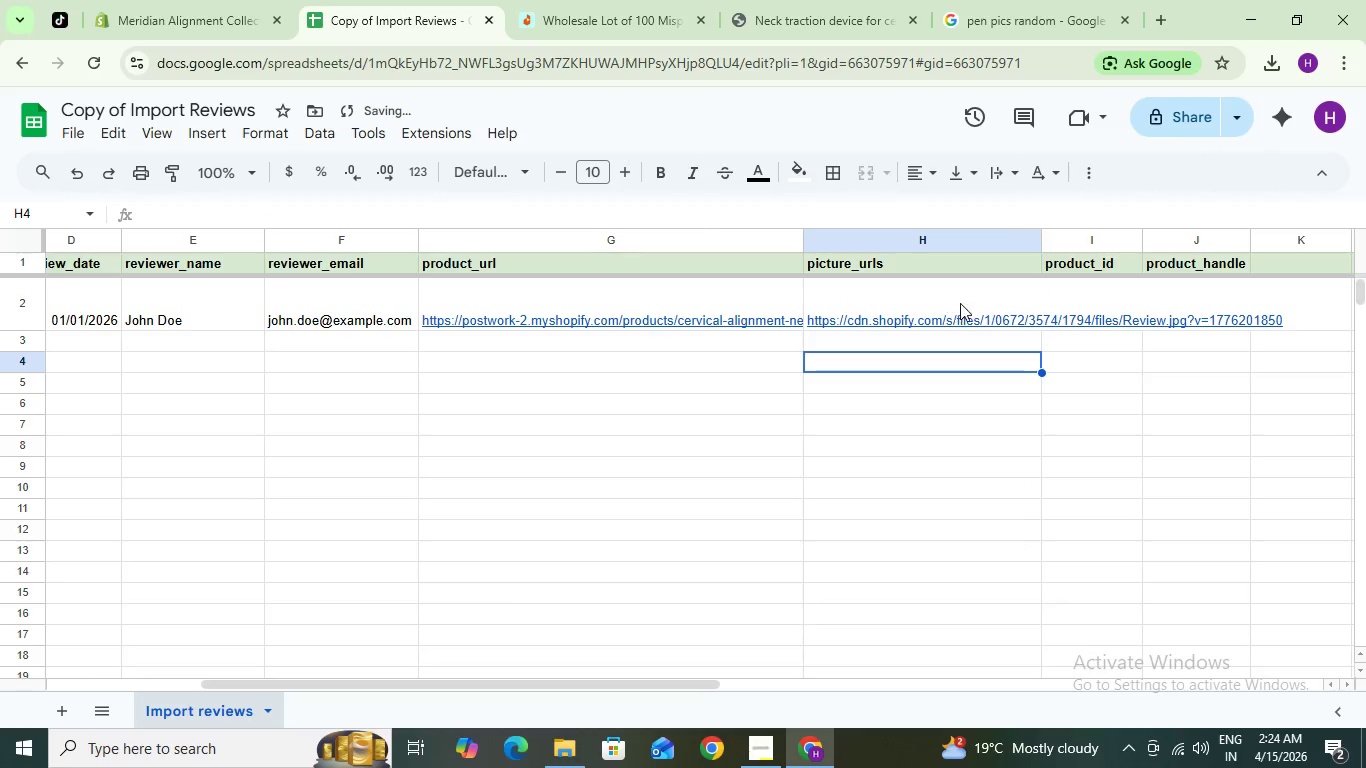 
left_click([992, 279])
 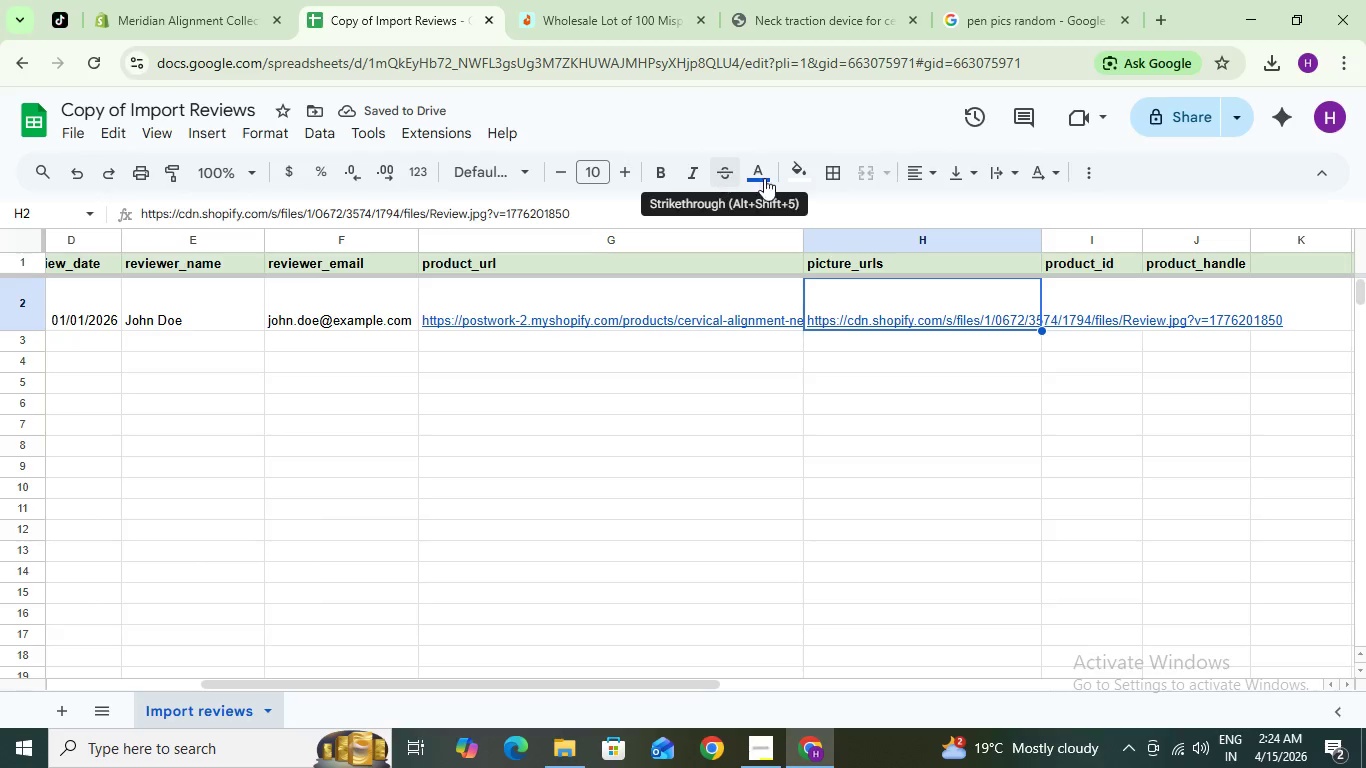 
left_click([955, 178])
 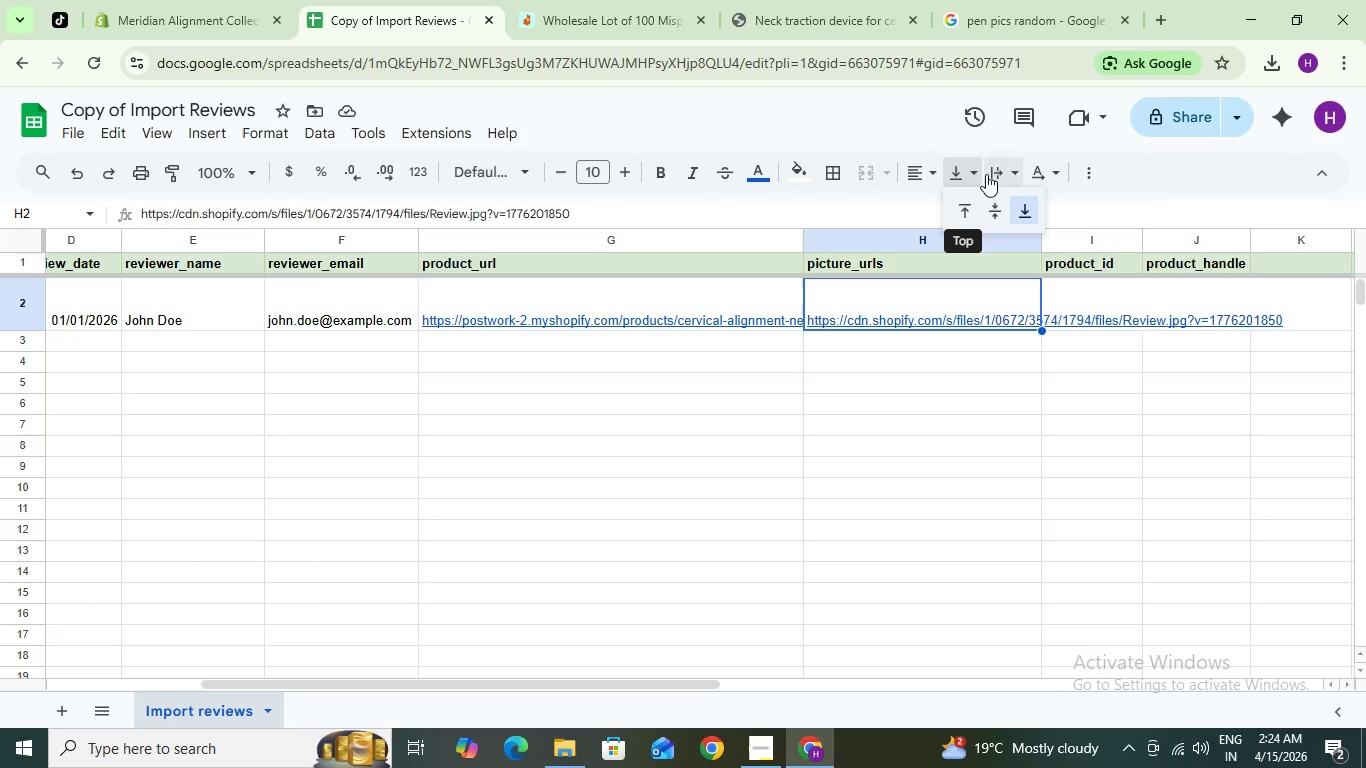 
left_click([998, 176])
 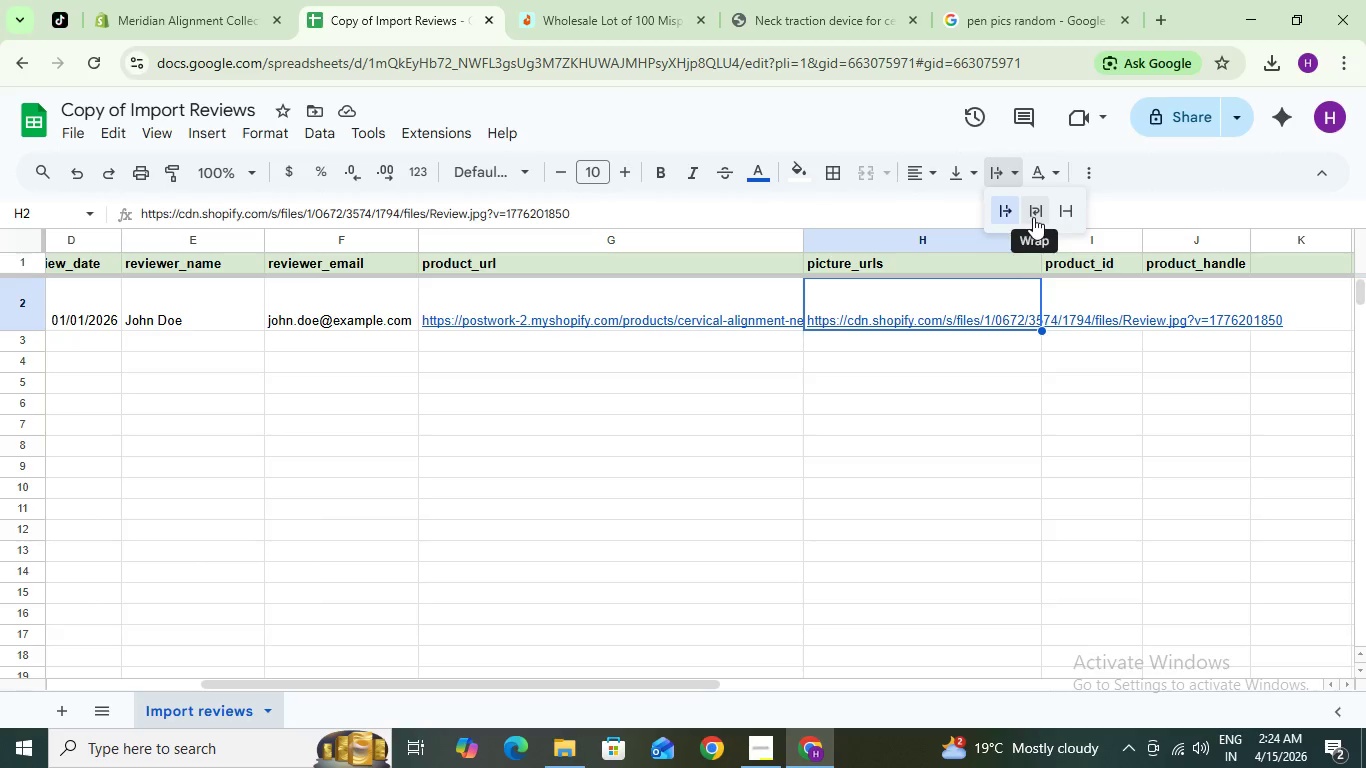 
left_click([1058, 217])
 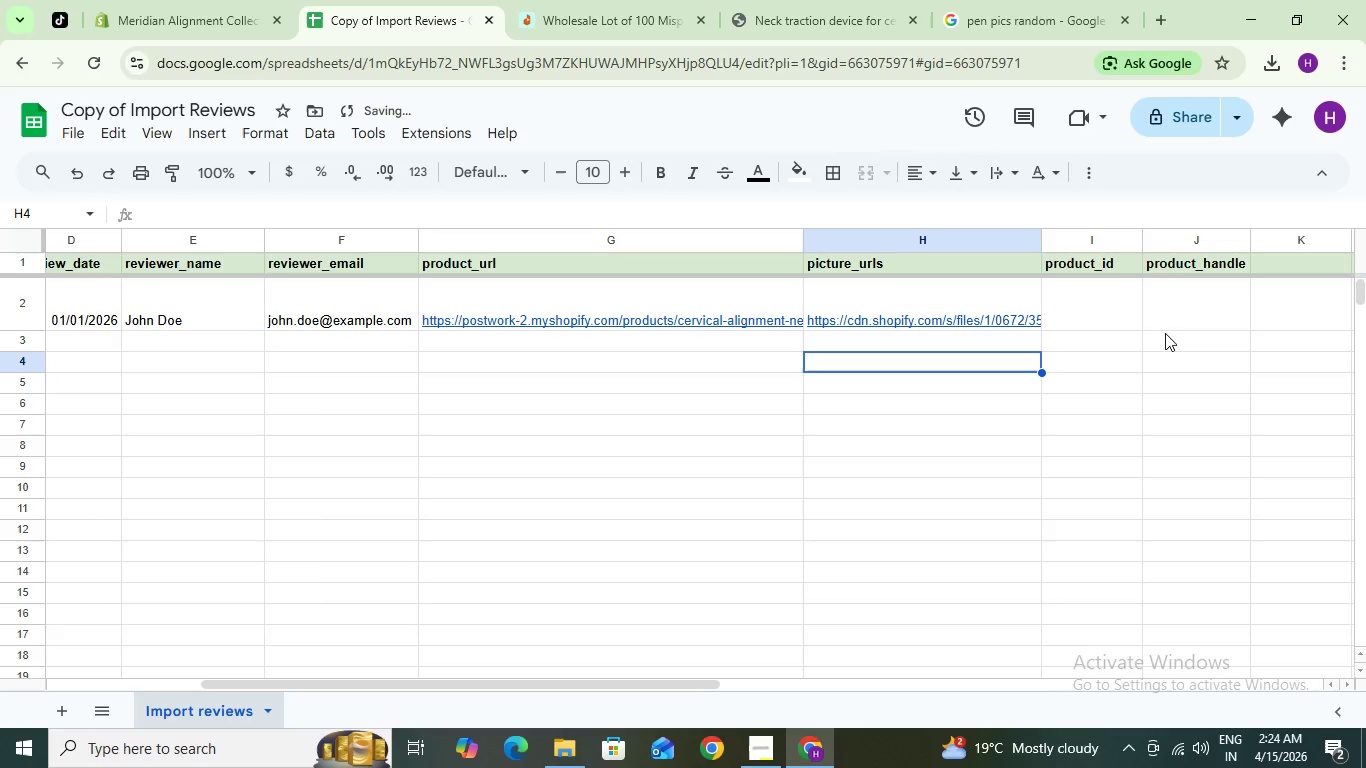 
left_click([1106, 303])
 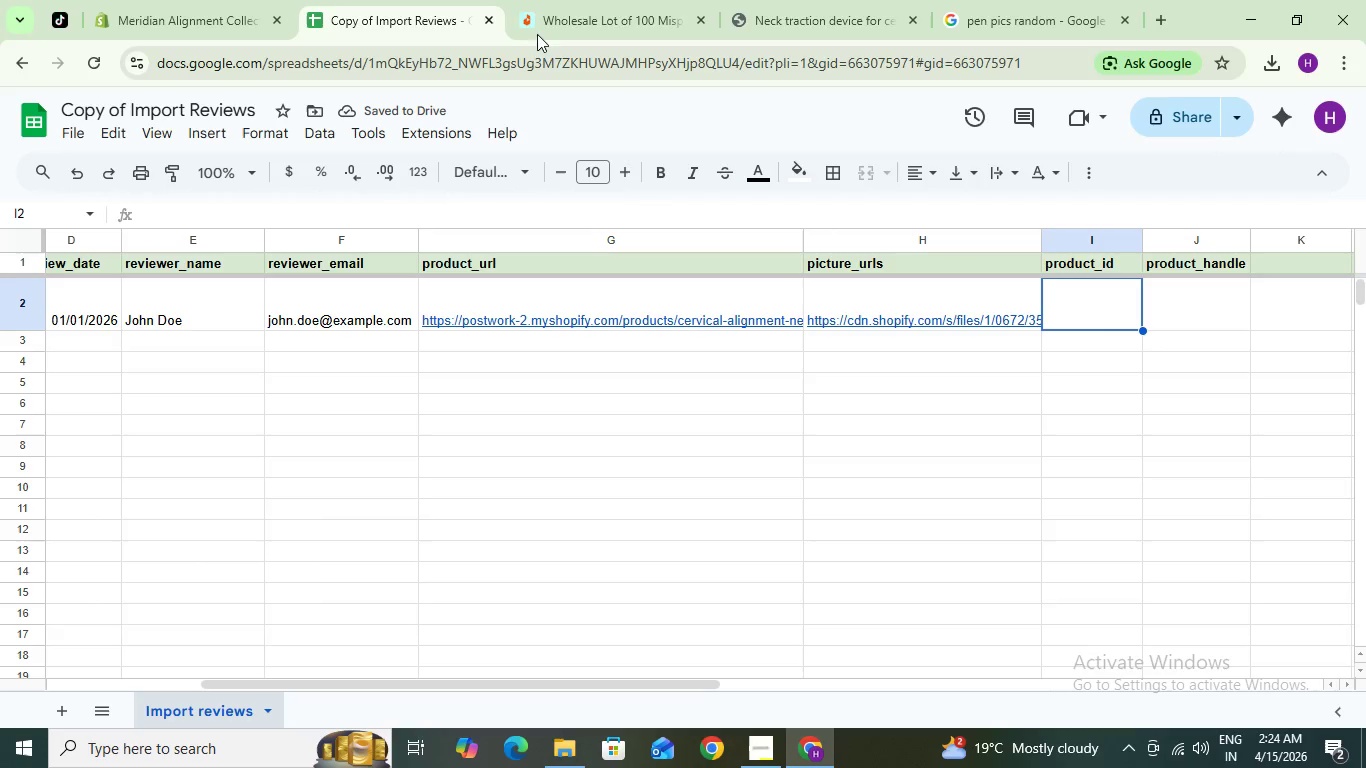 
left_click([218, 0])
 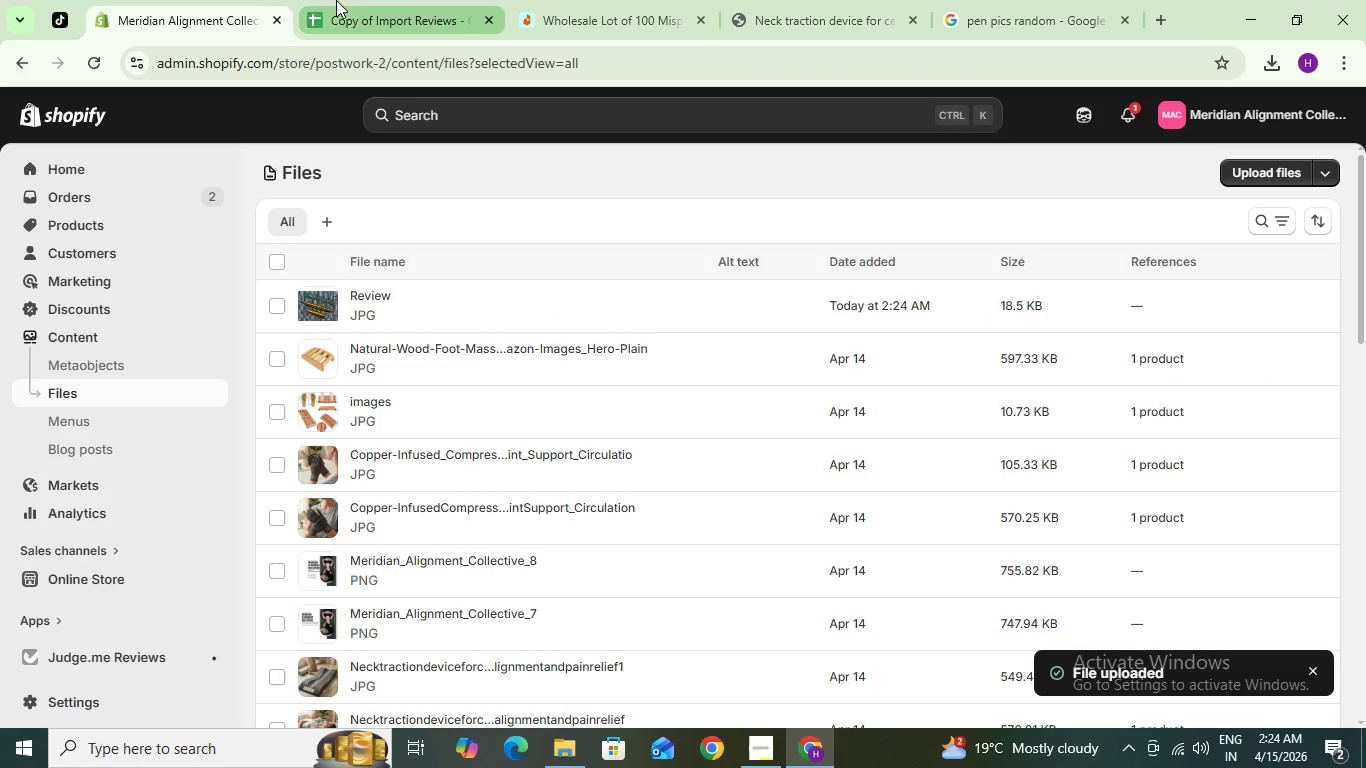 
wait(5.58)
 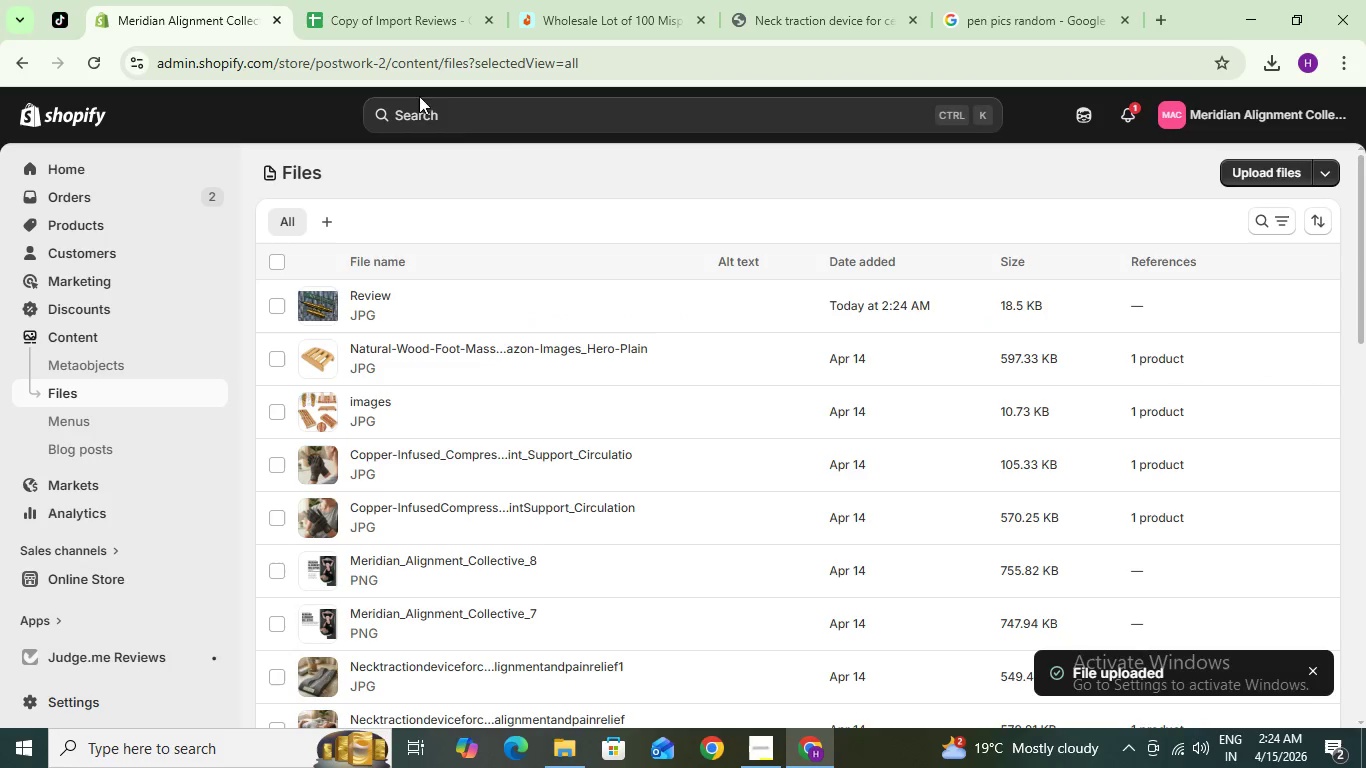 
left_click([99, 218])
 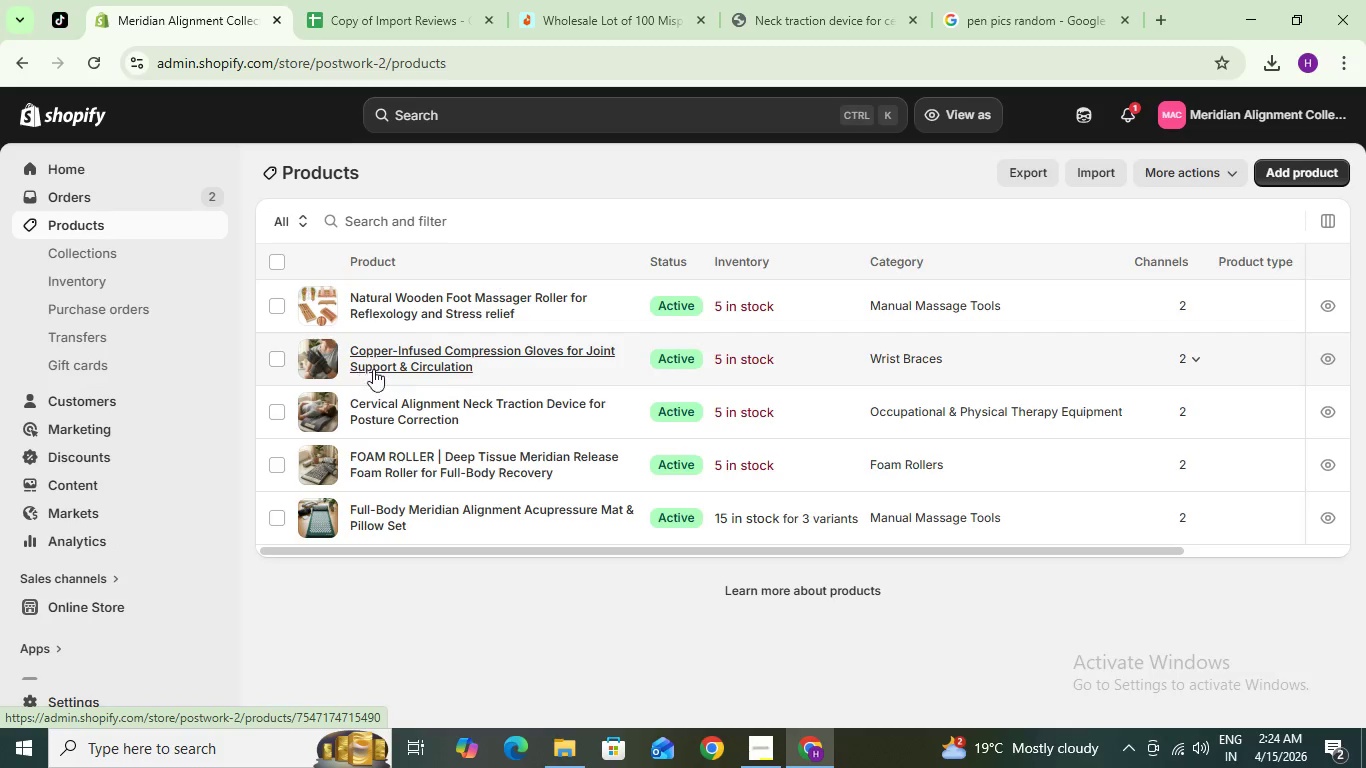 
wait(10.16)
 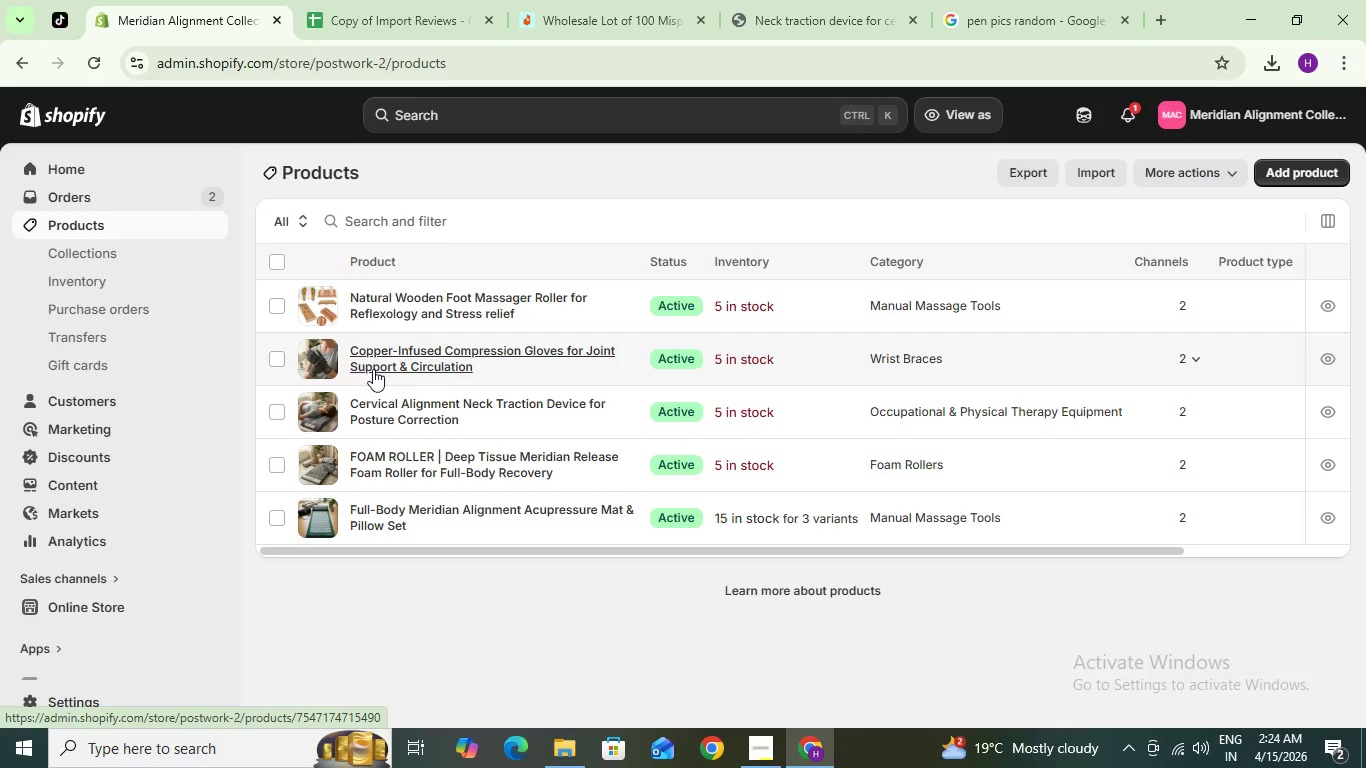 
left_click([391, 407])
 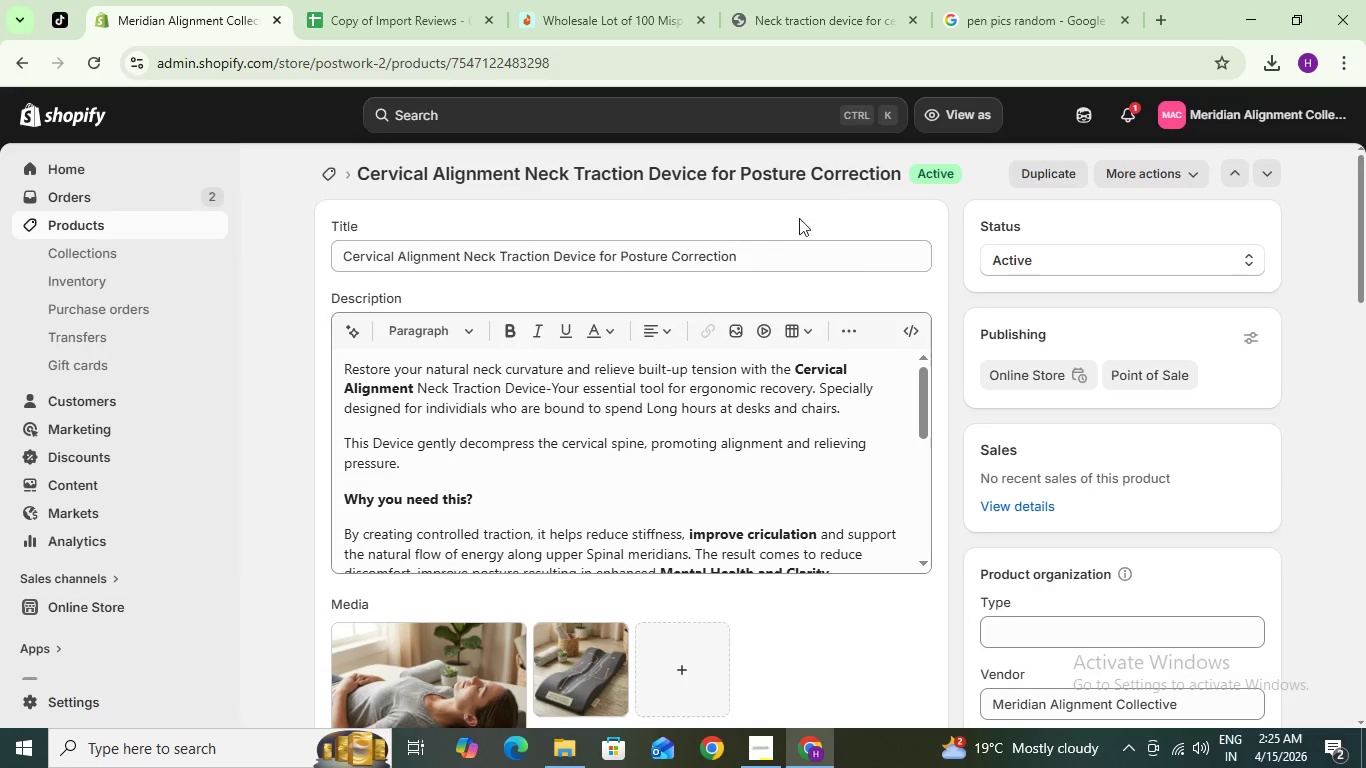 
wait(7.62)
 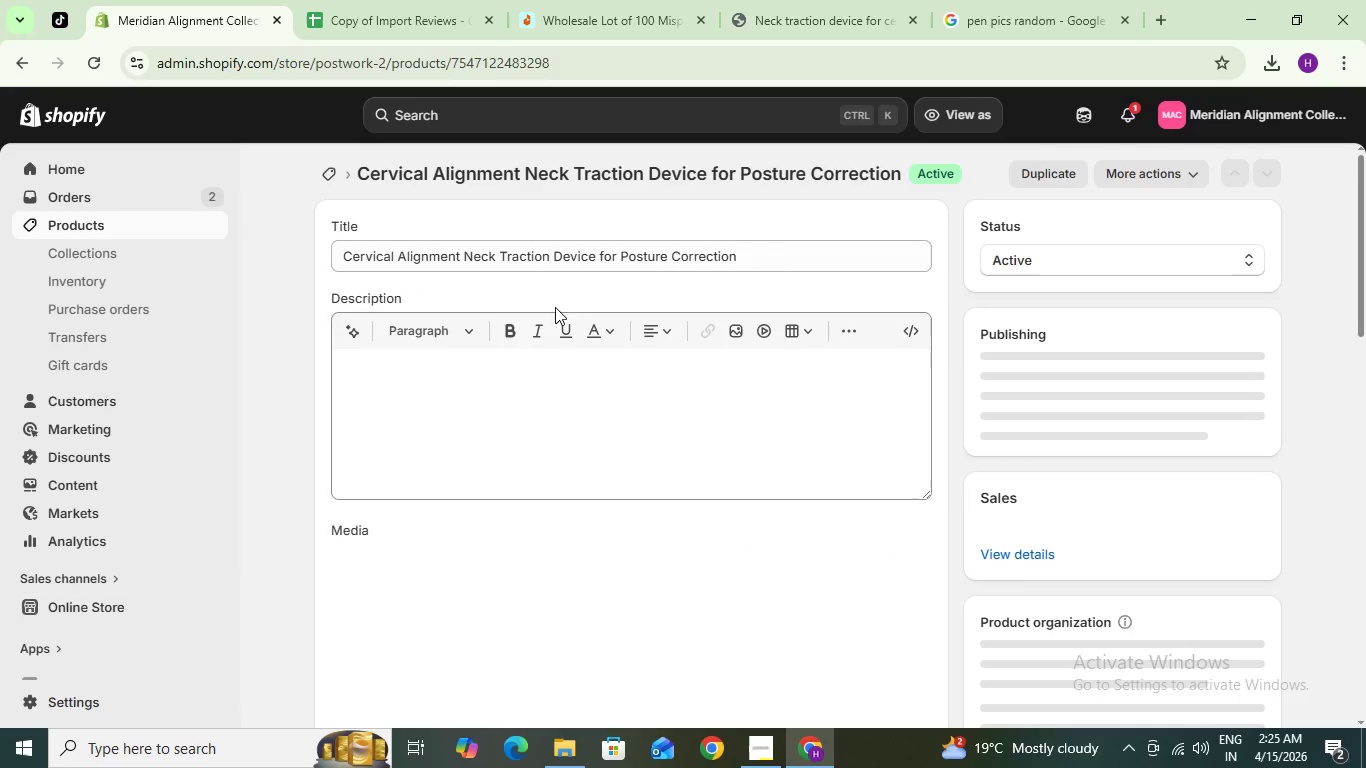 
left_click_drag(start_coordinate=[553, 67], to_coordinate=[450, 62])
 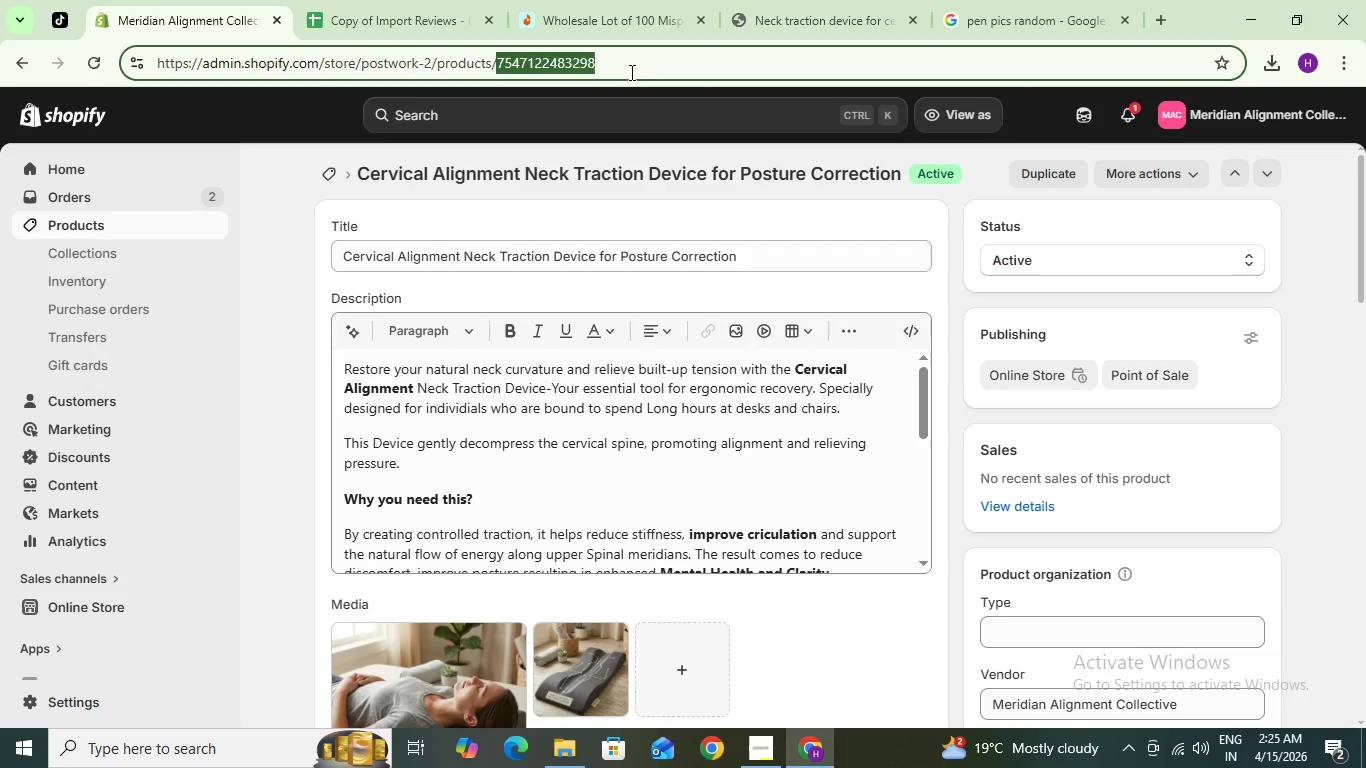 
key(Control+C)
 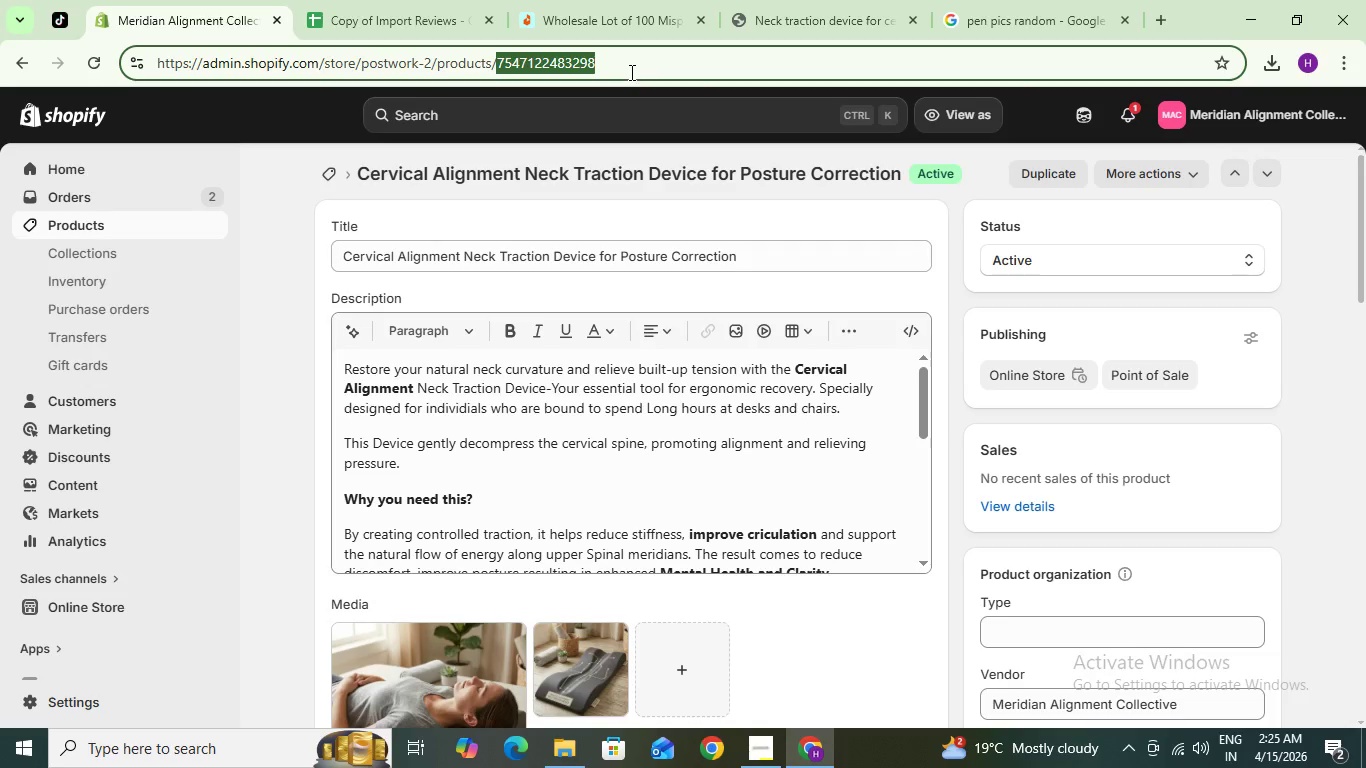 
key(Control+C)
 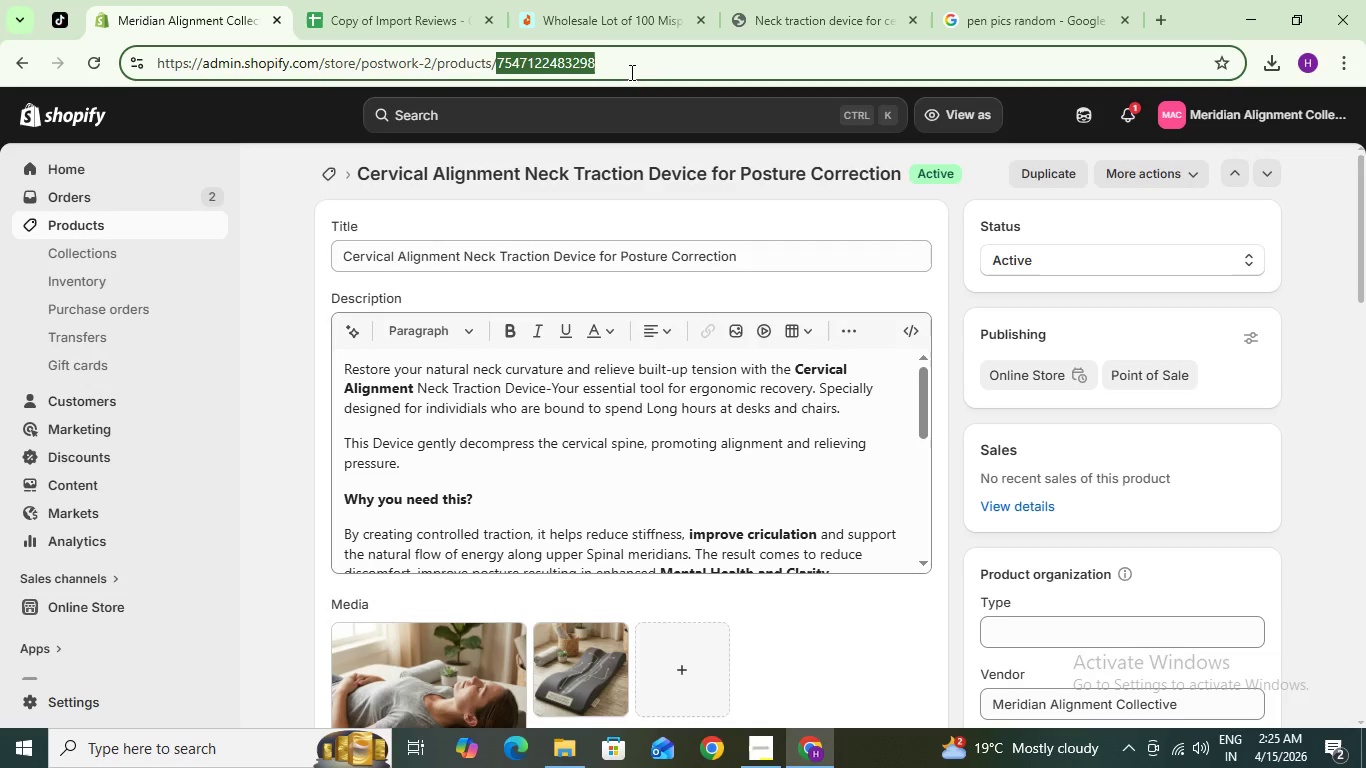 
key(Control+C)
 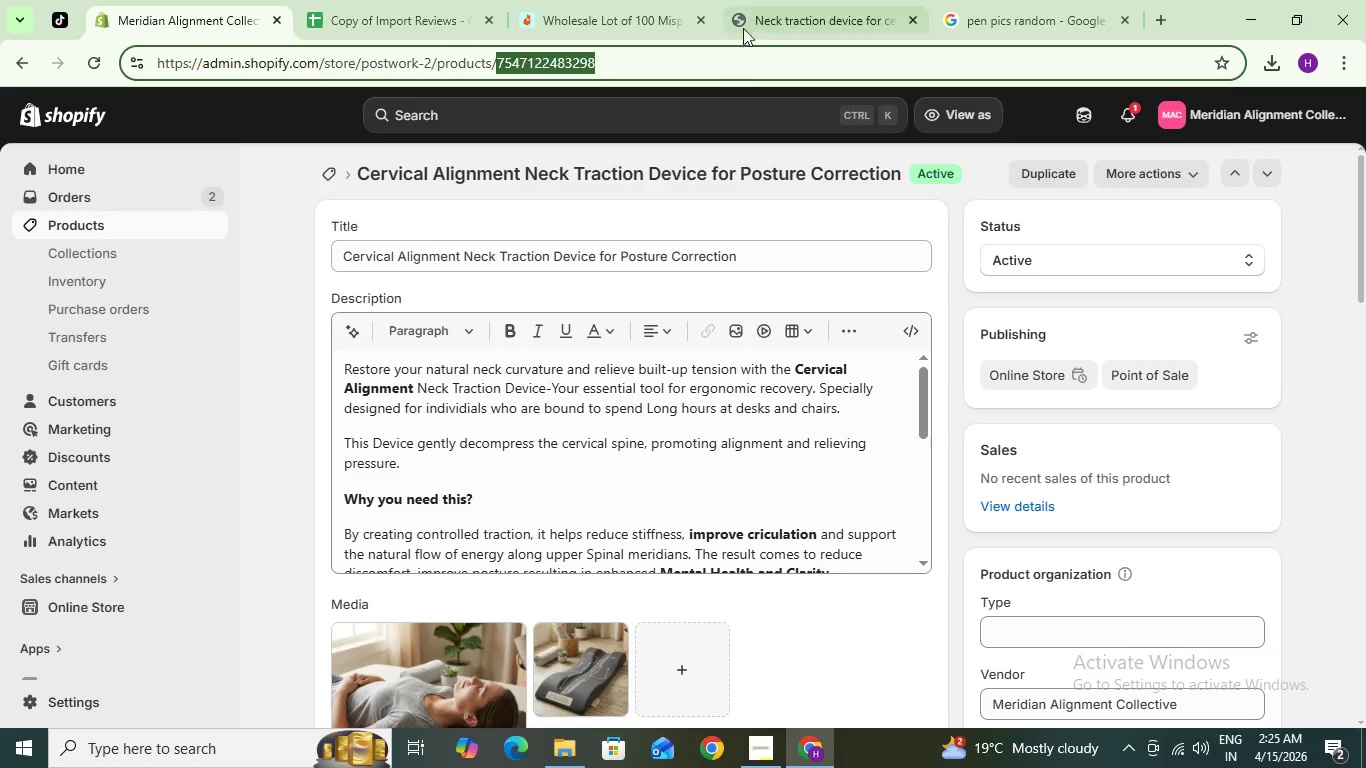 
mouse_move([823, 0])
 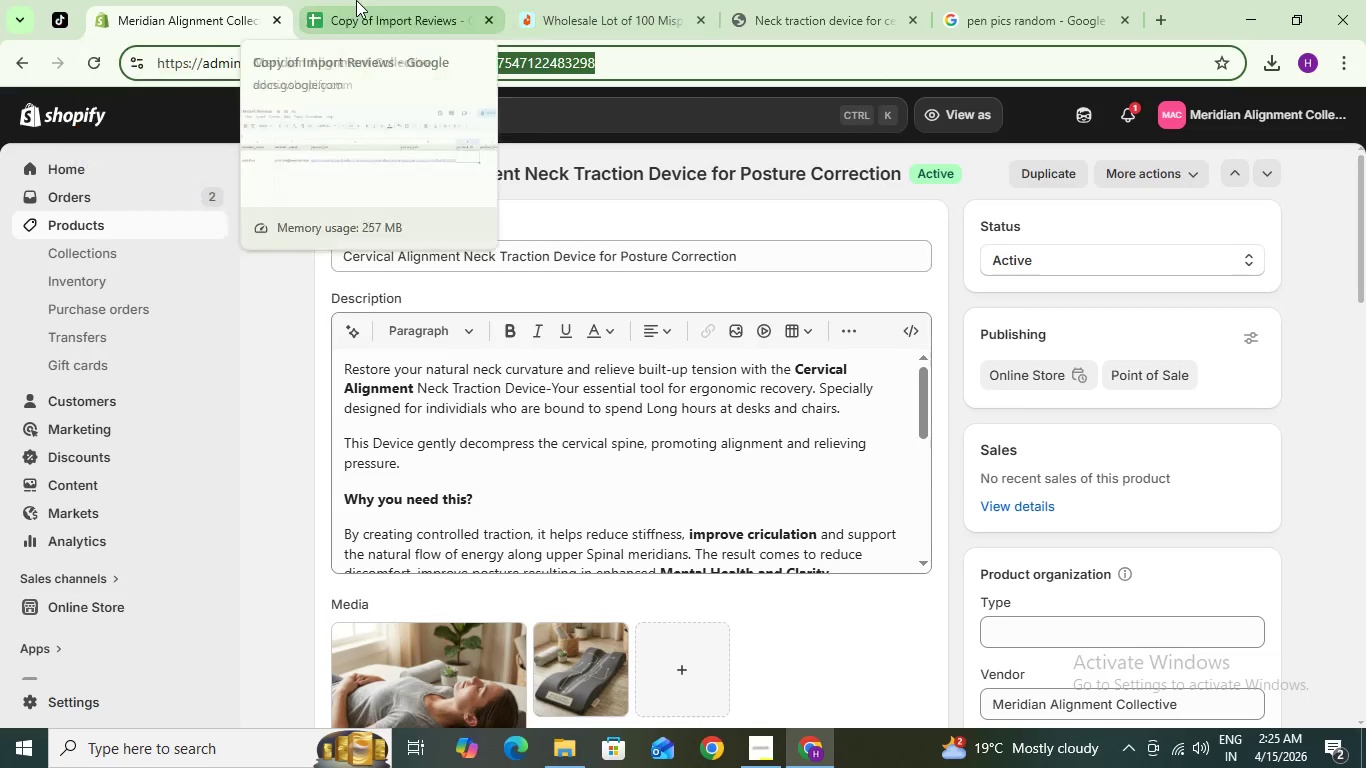 
left_click([357, 0])
 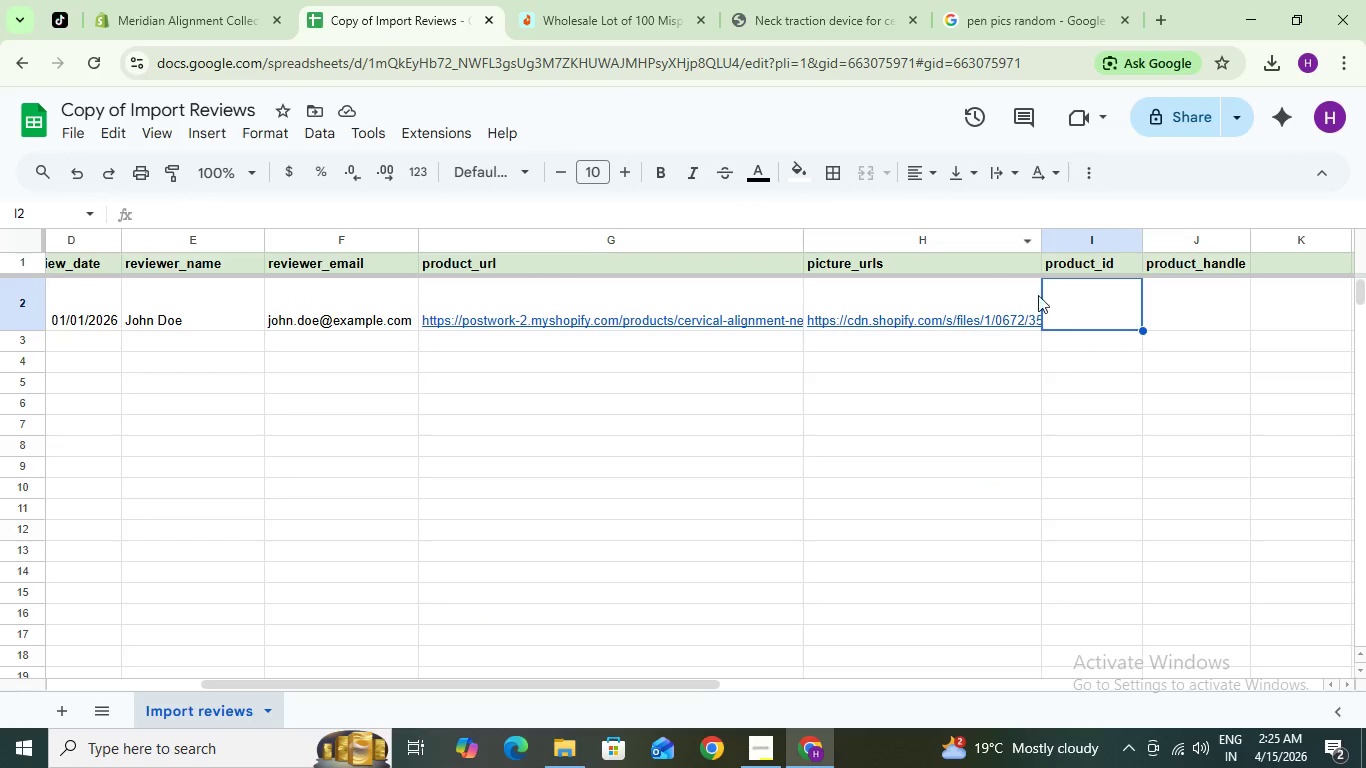 
key(Control+V)
 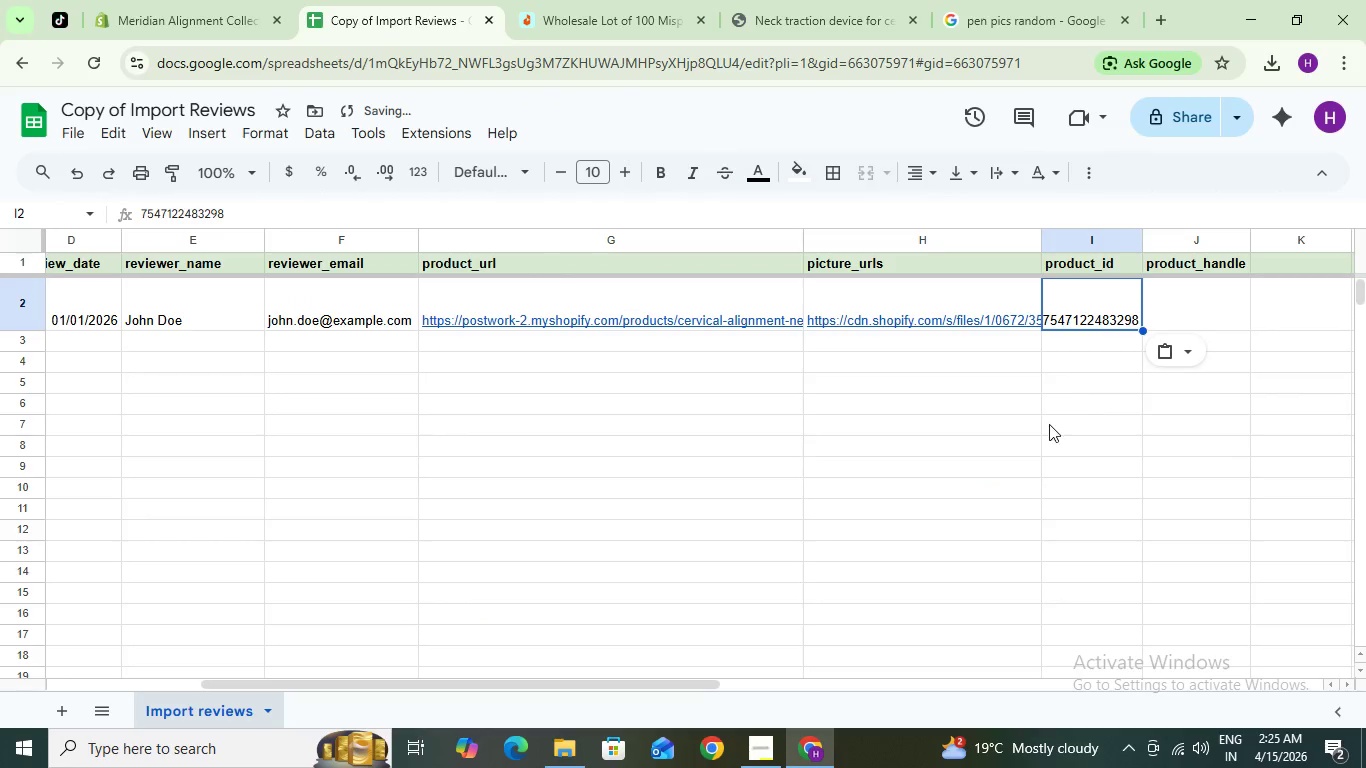 
left_click([1049, 424])
 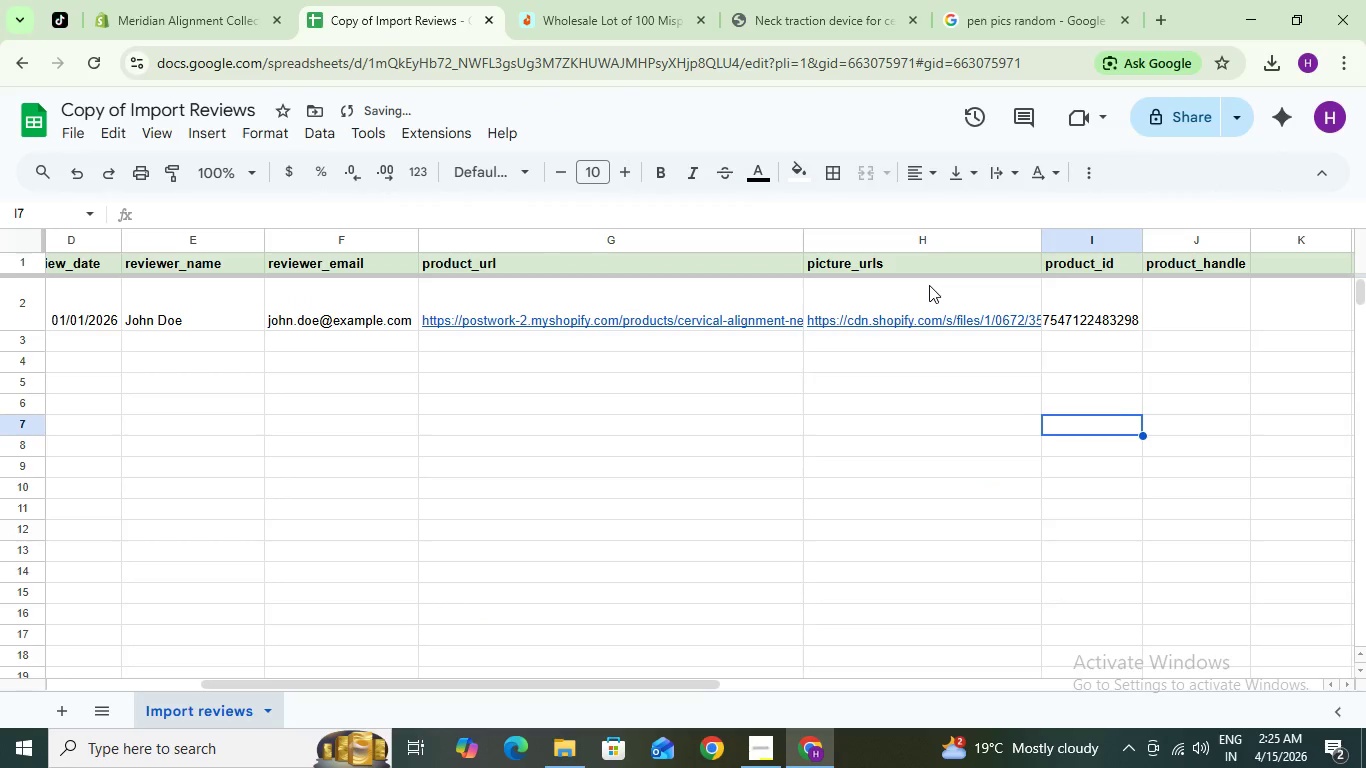 
left_click([929, 285])
 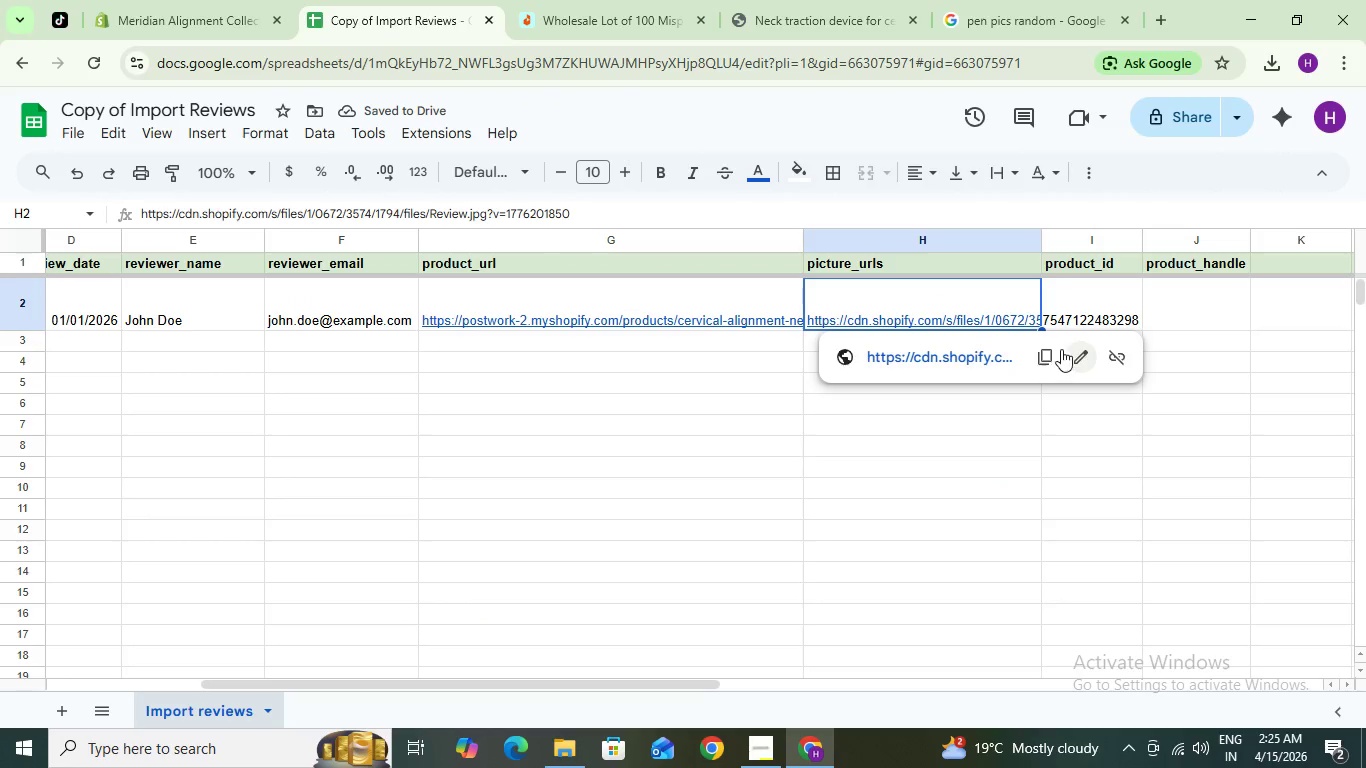 
left_click([1072, 362])
 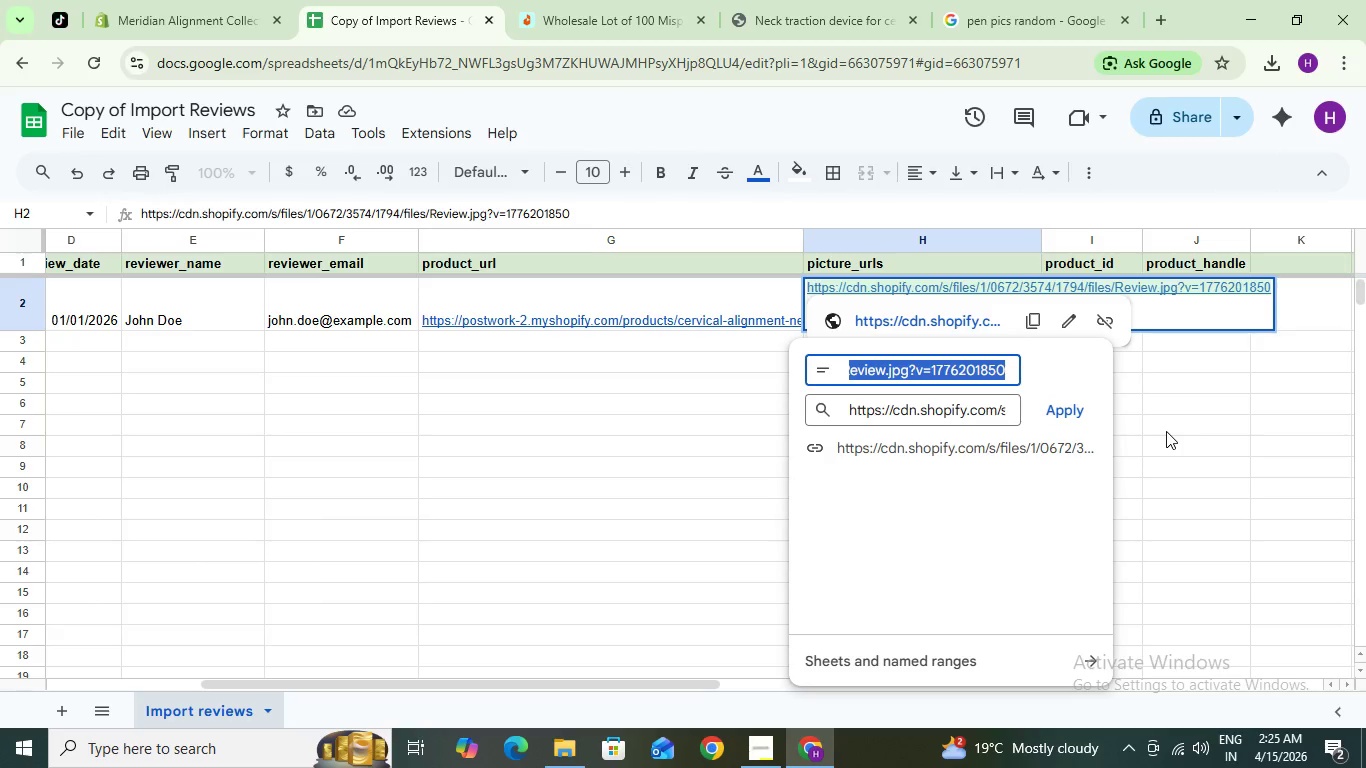 
left_click([1177, 430])
 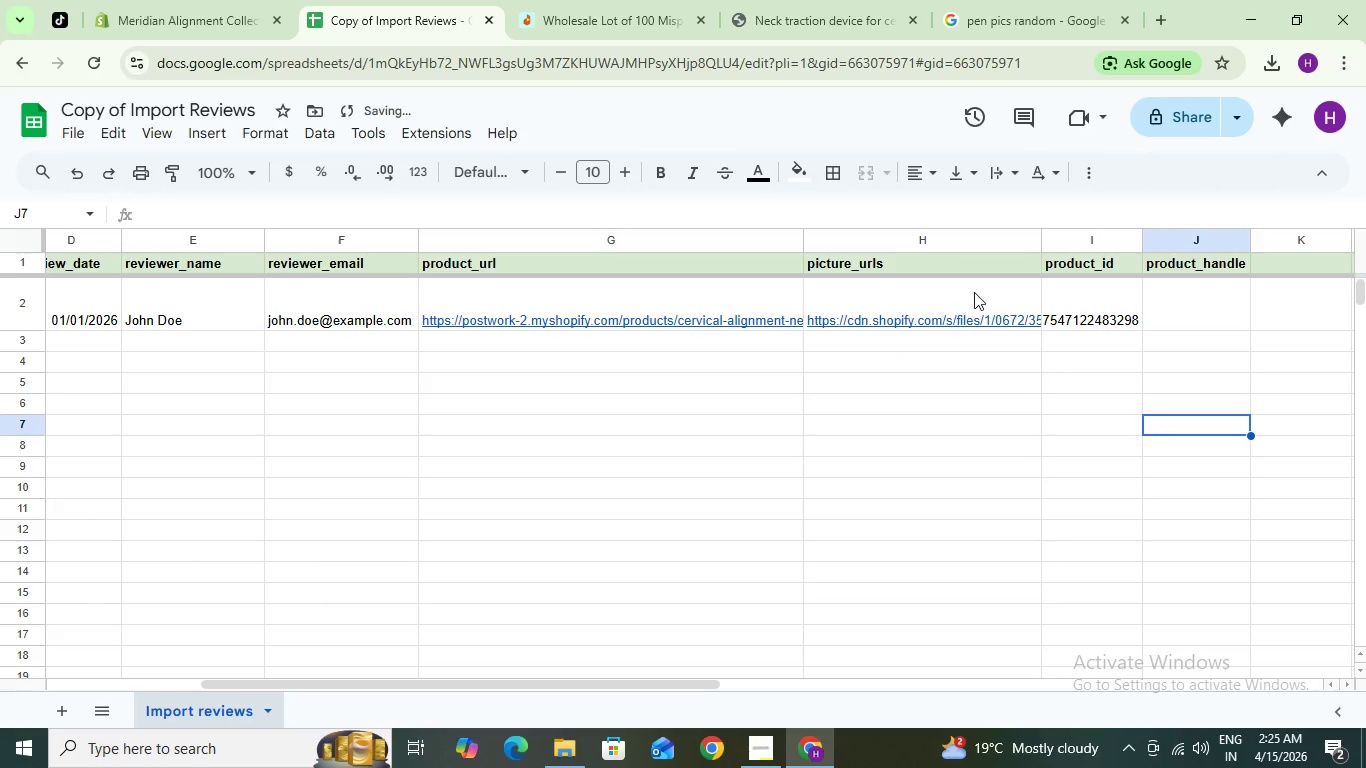 
left_click([1083, 303])
 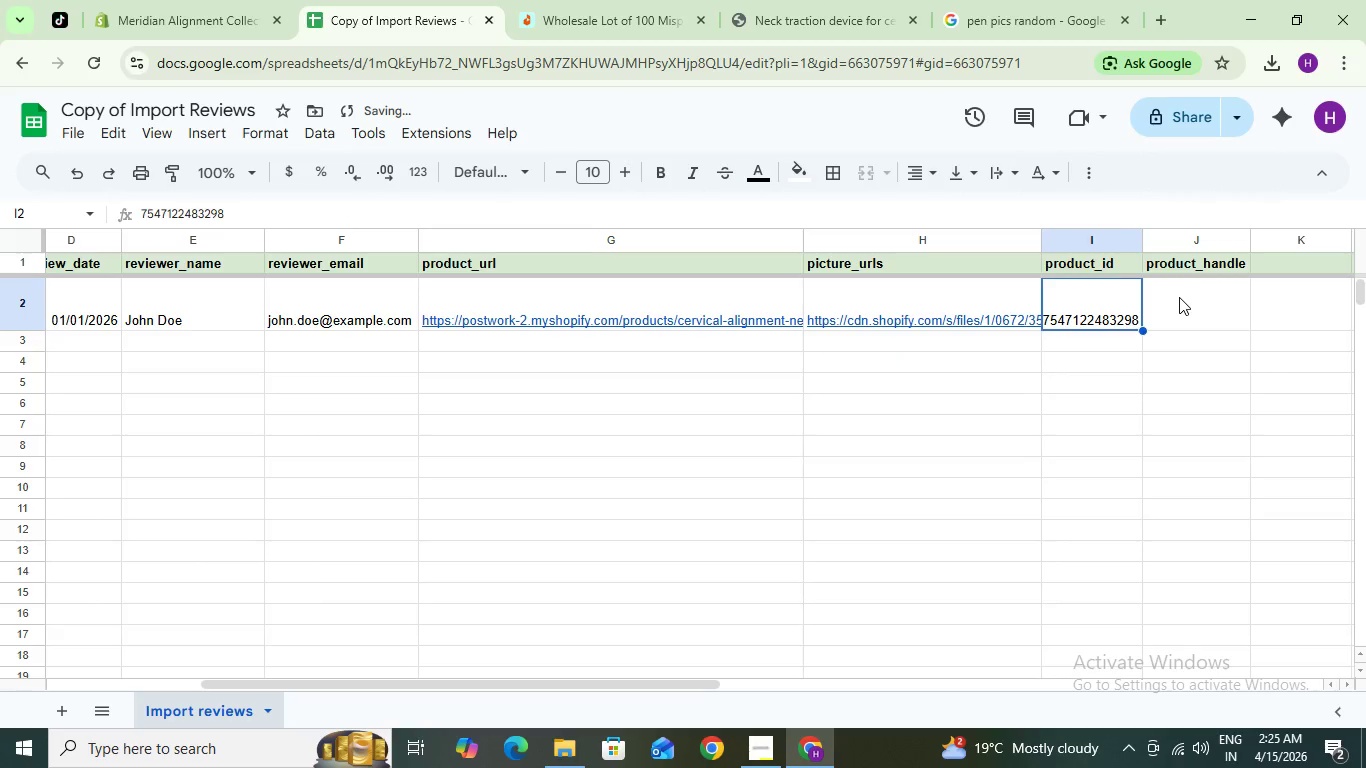 
left_click([1179, 297])
 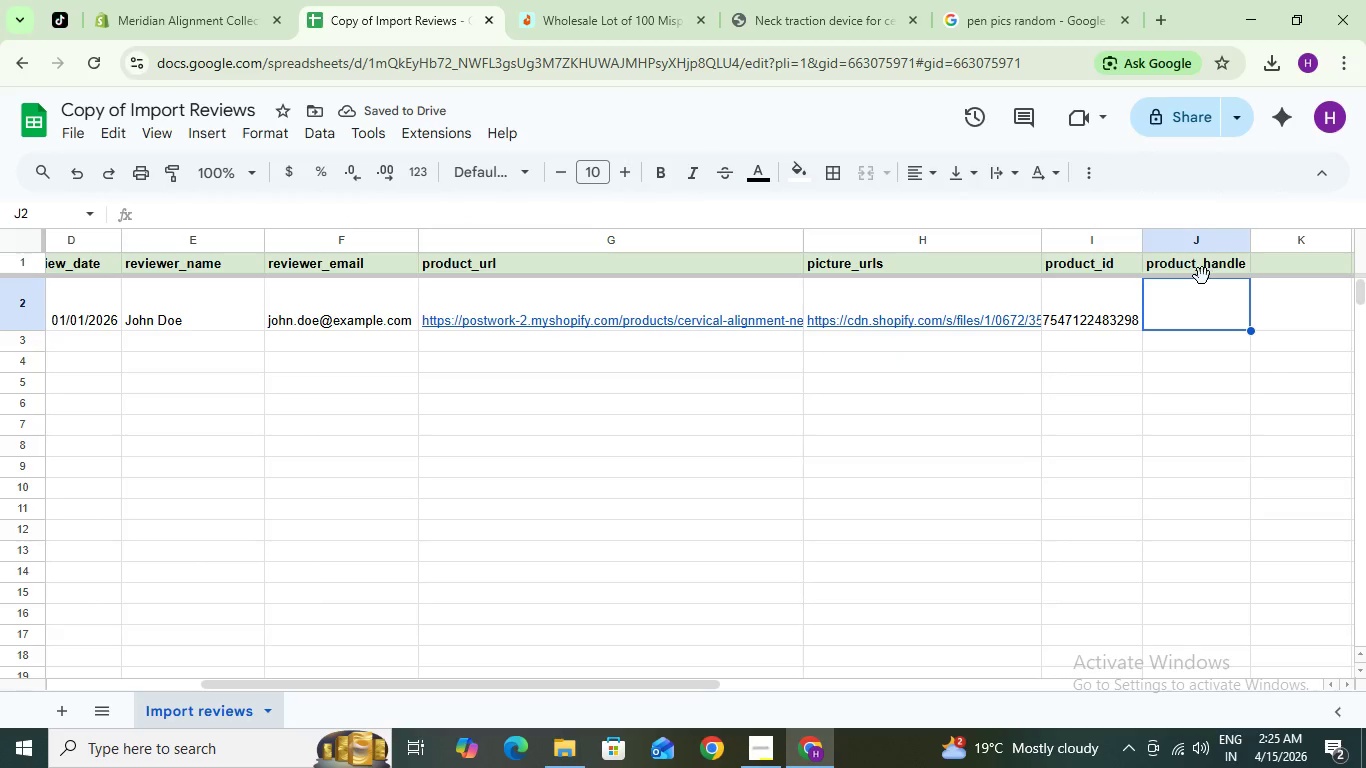 
left_click([1204, 381])
 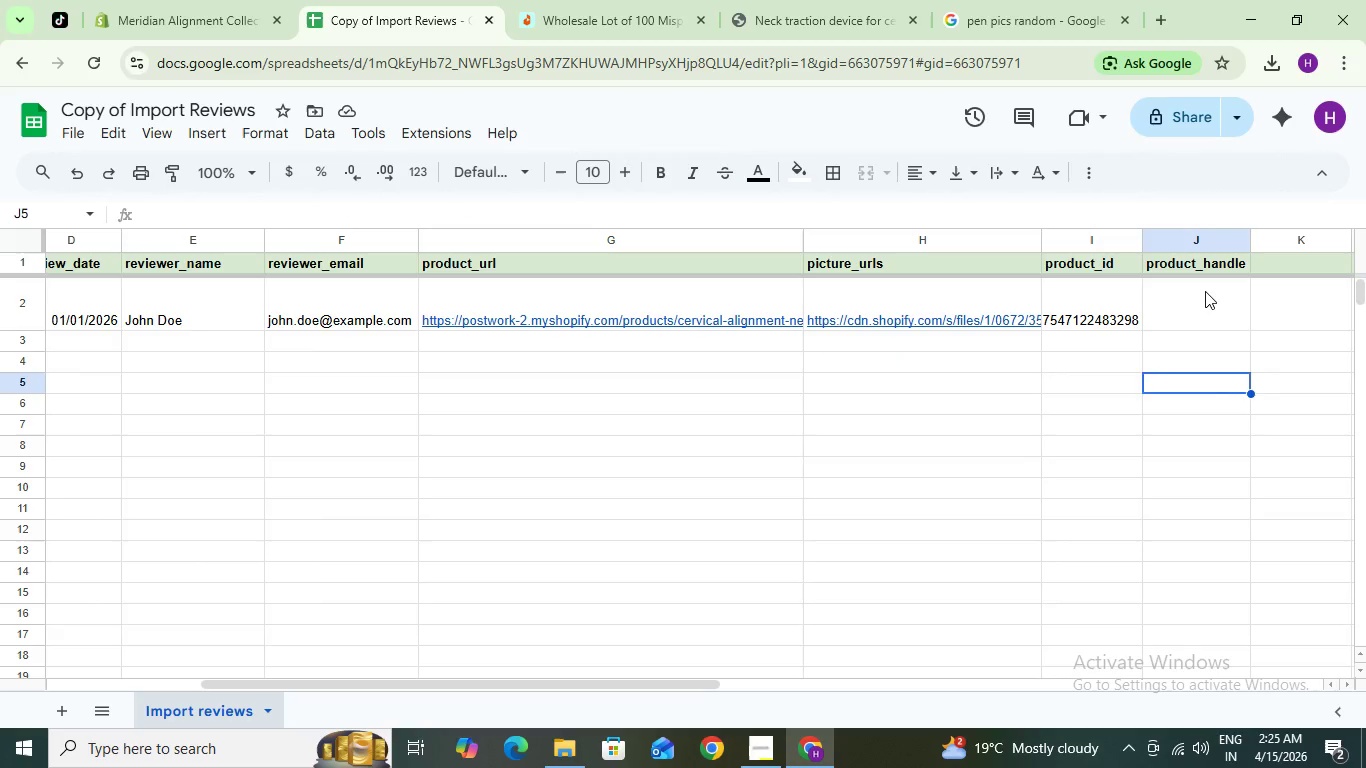 
left_click([1205, 291])
 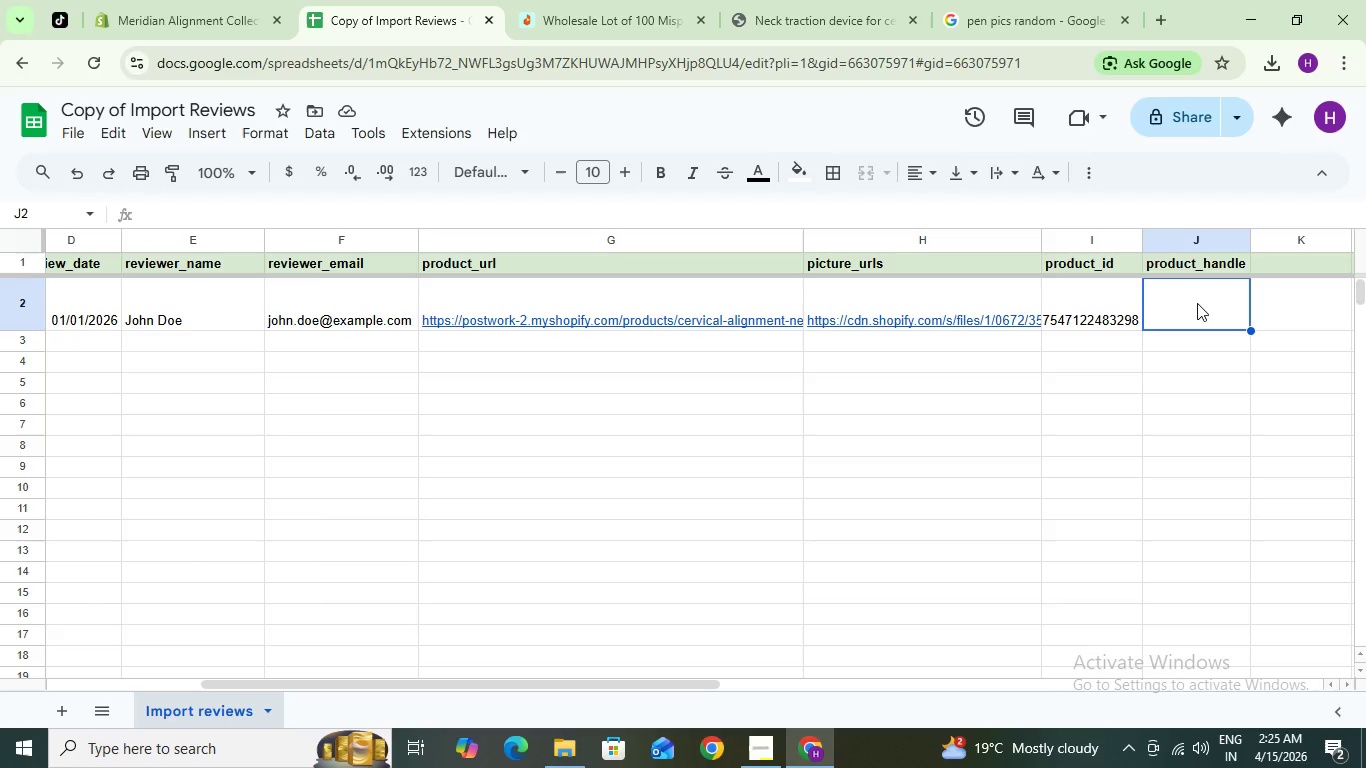 
left_click([1055, 376])
 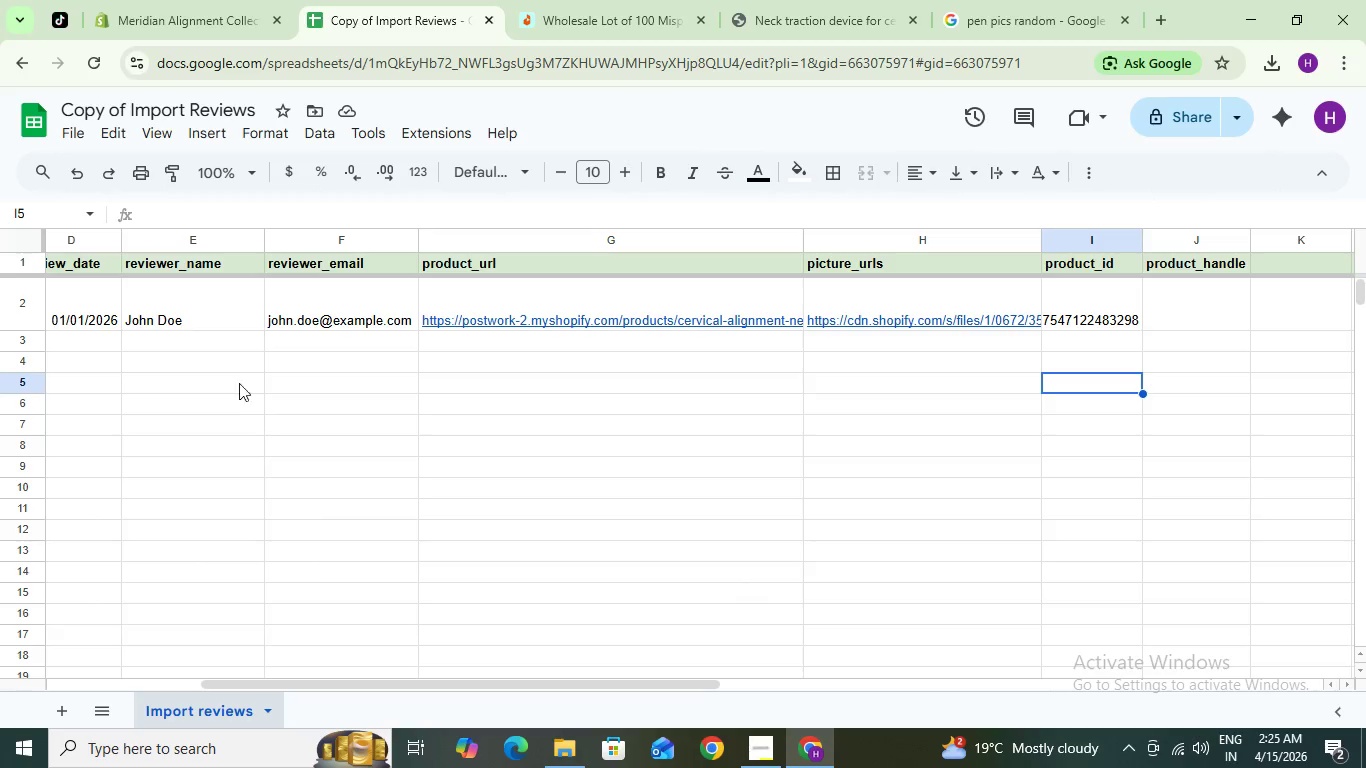 
wait(5.34)
 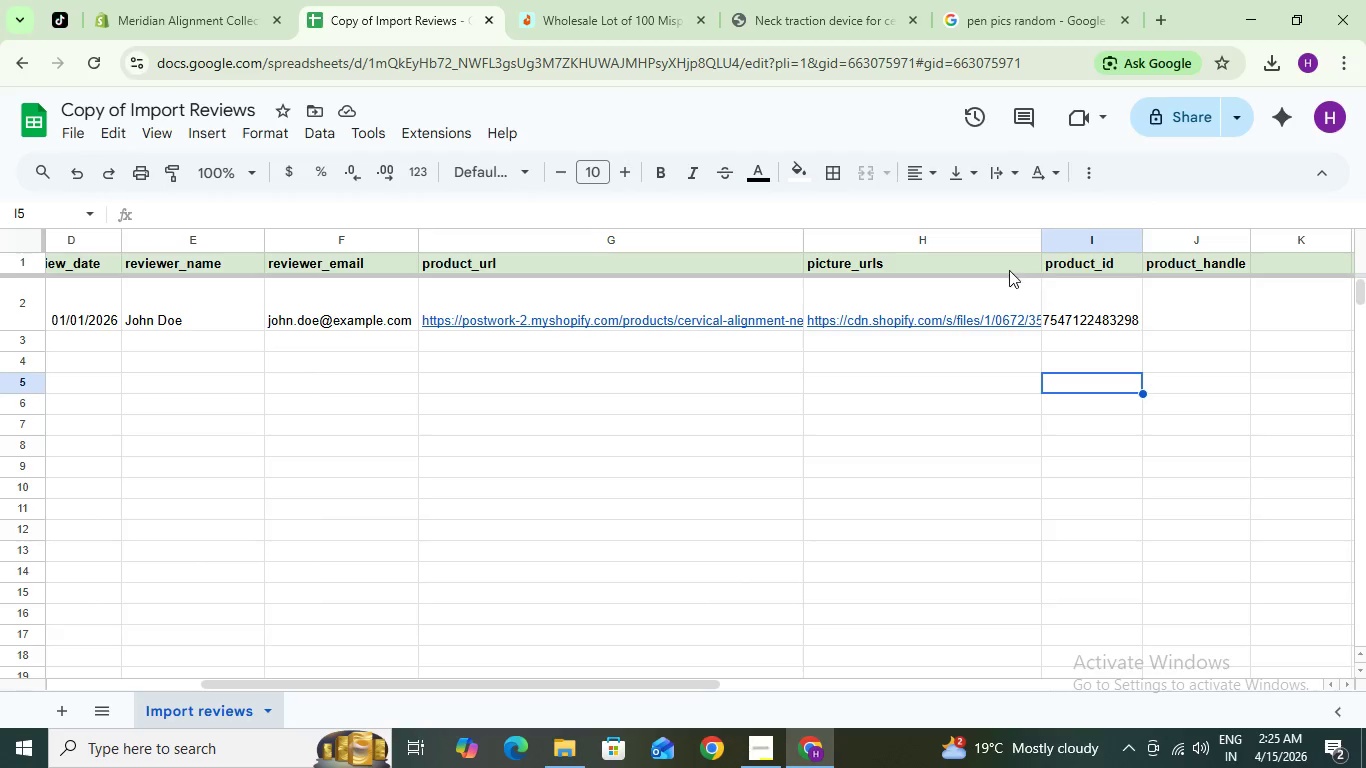 
left_click_drag(start_coordinate=[389, 682], to_coordinate=[168, 681])
 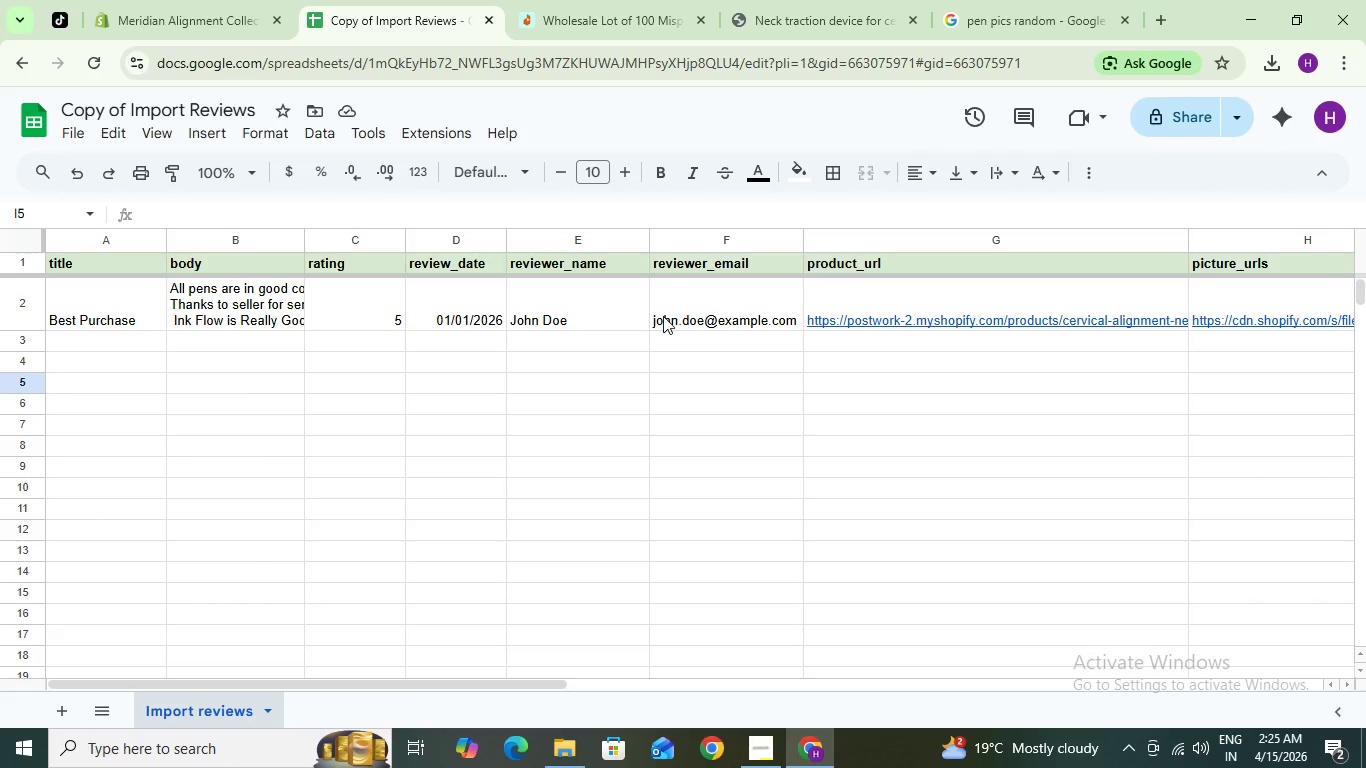 
wait(8.23)
 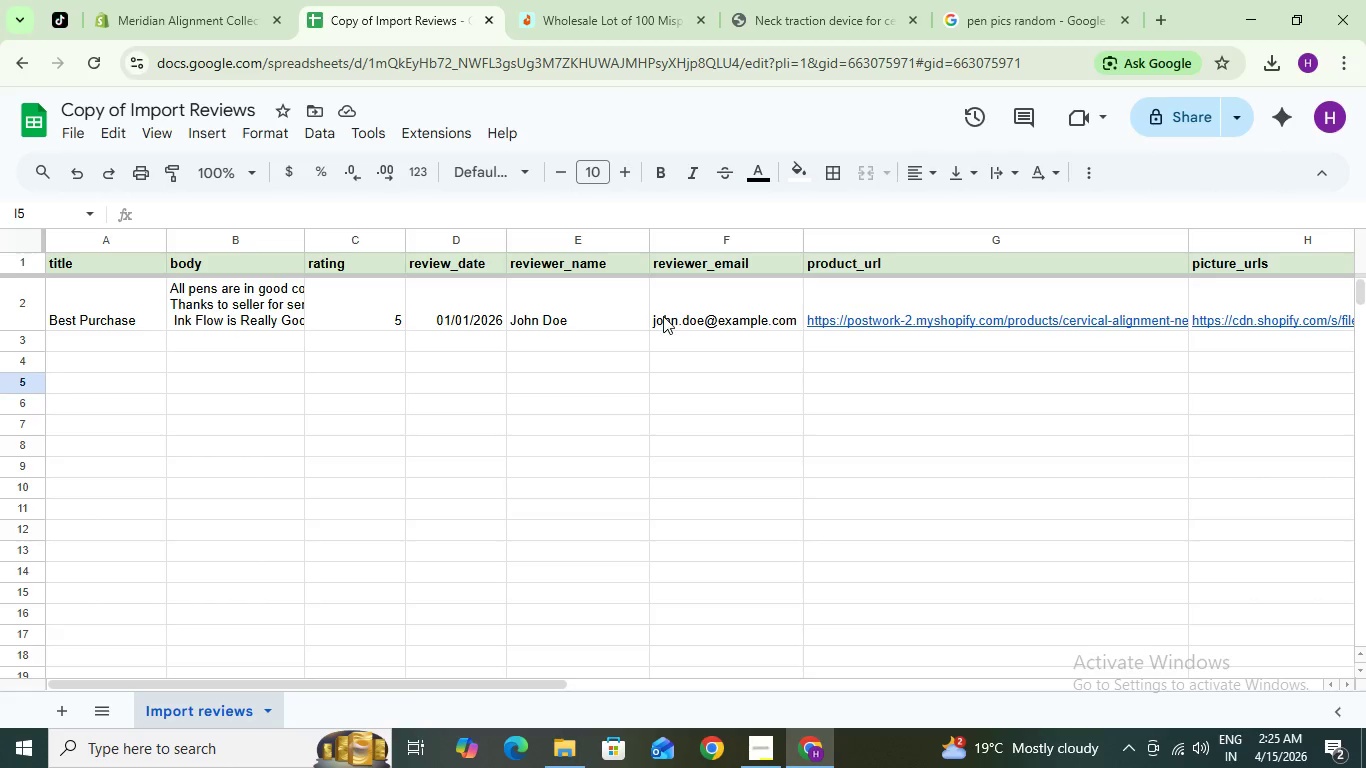 
left_click([1209, 116])
 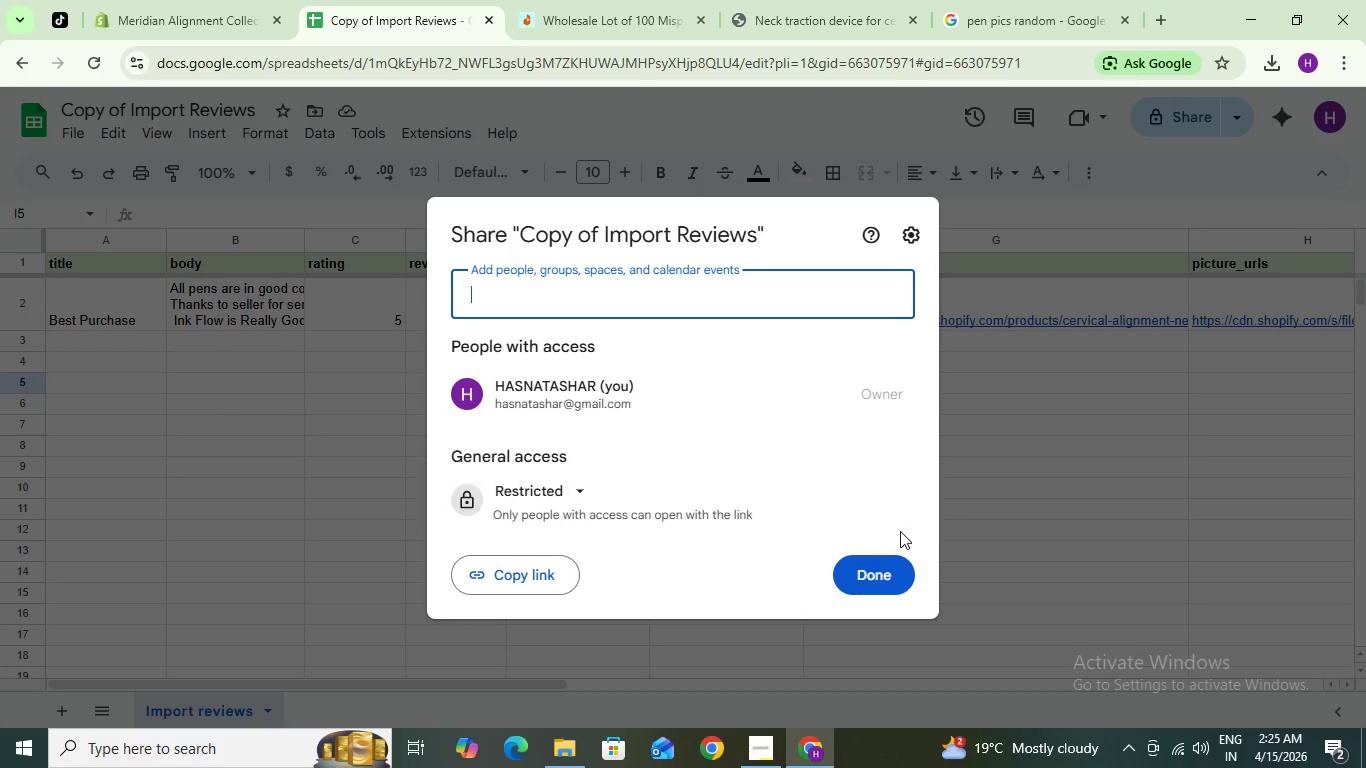 
wait(5.83)
 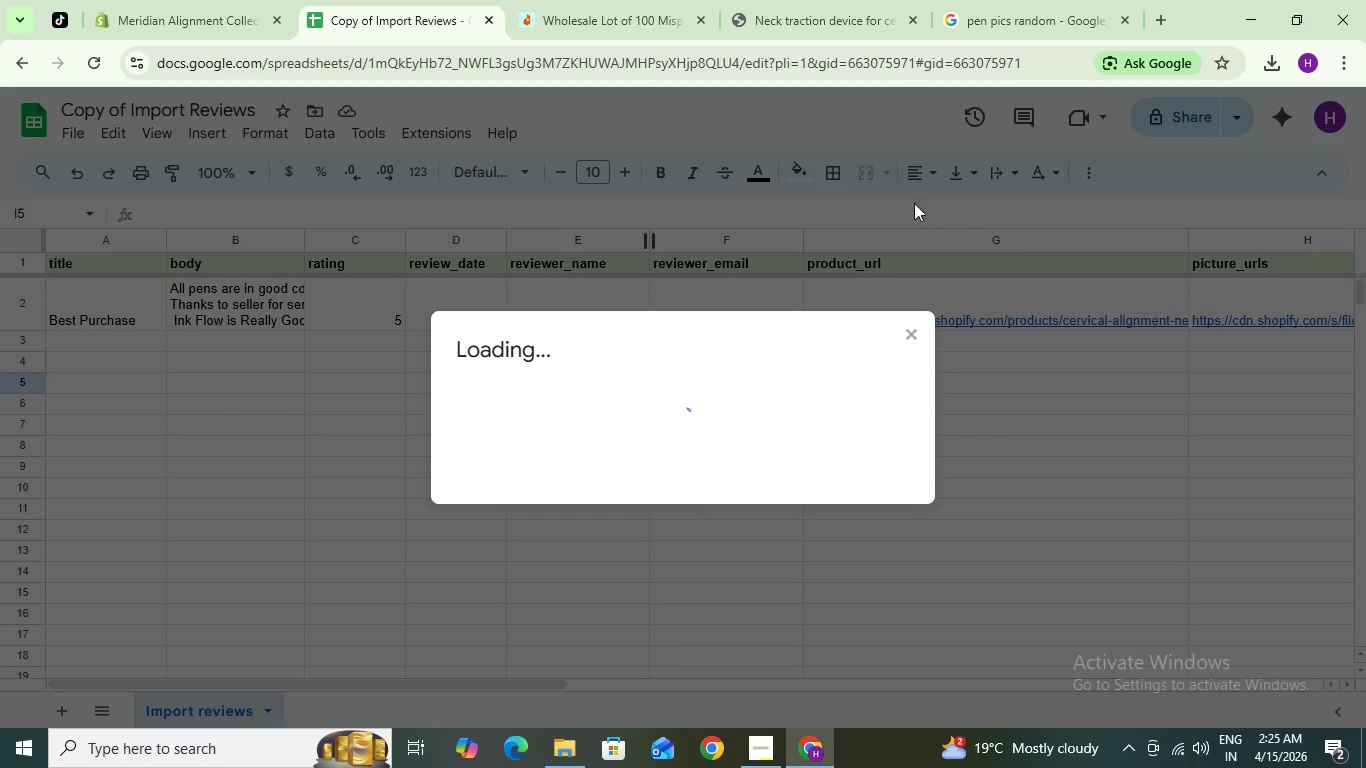 
left_click([193, 18])
 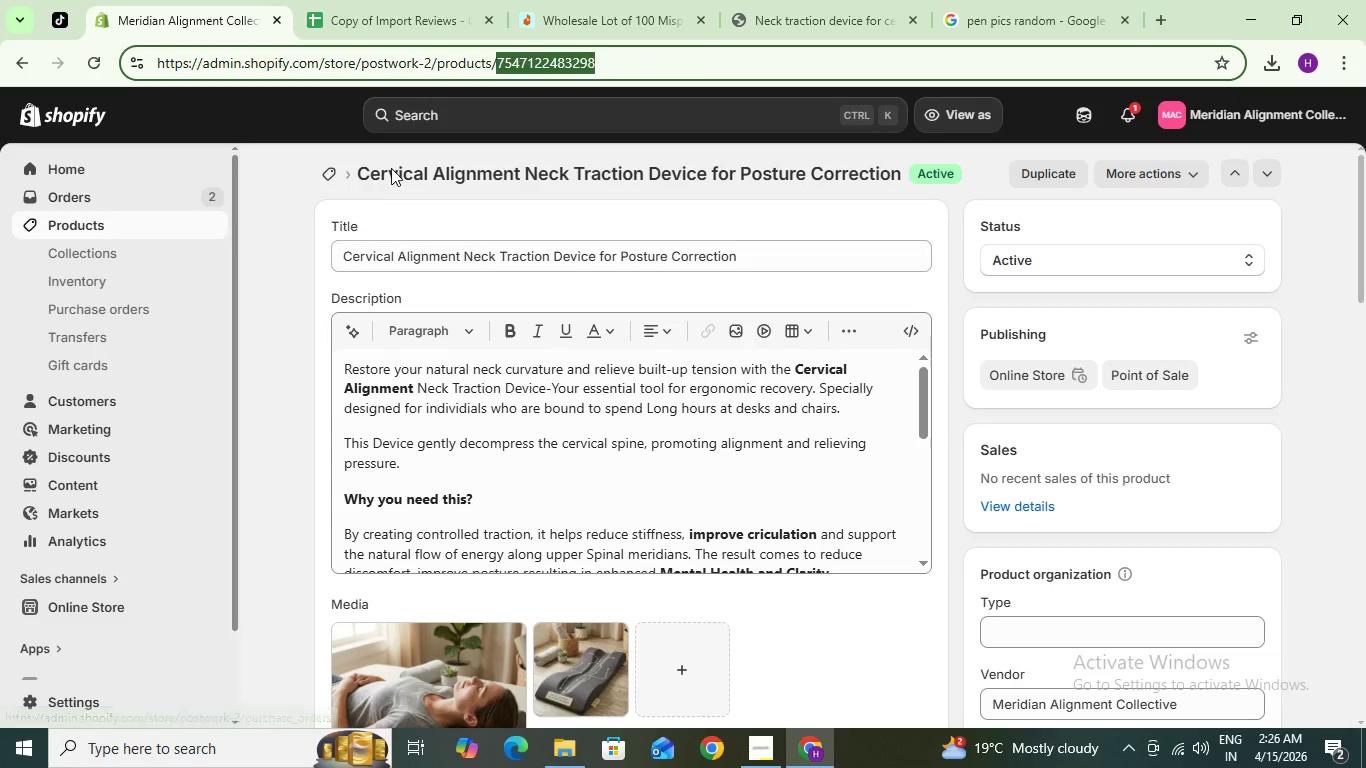 
wait(7.36)
 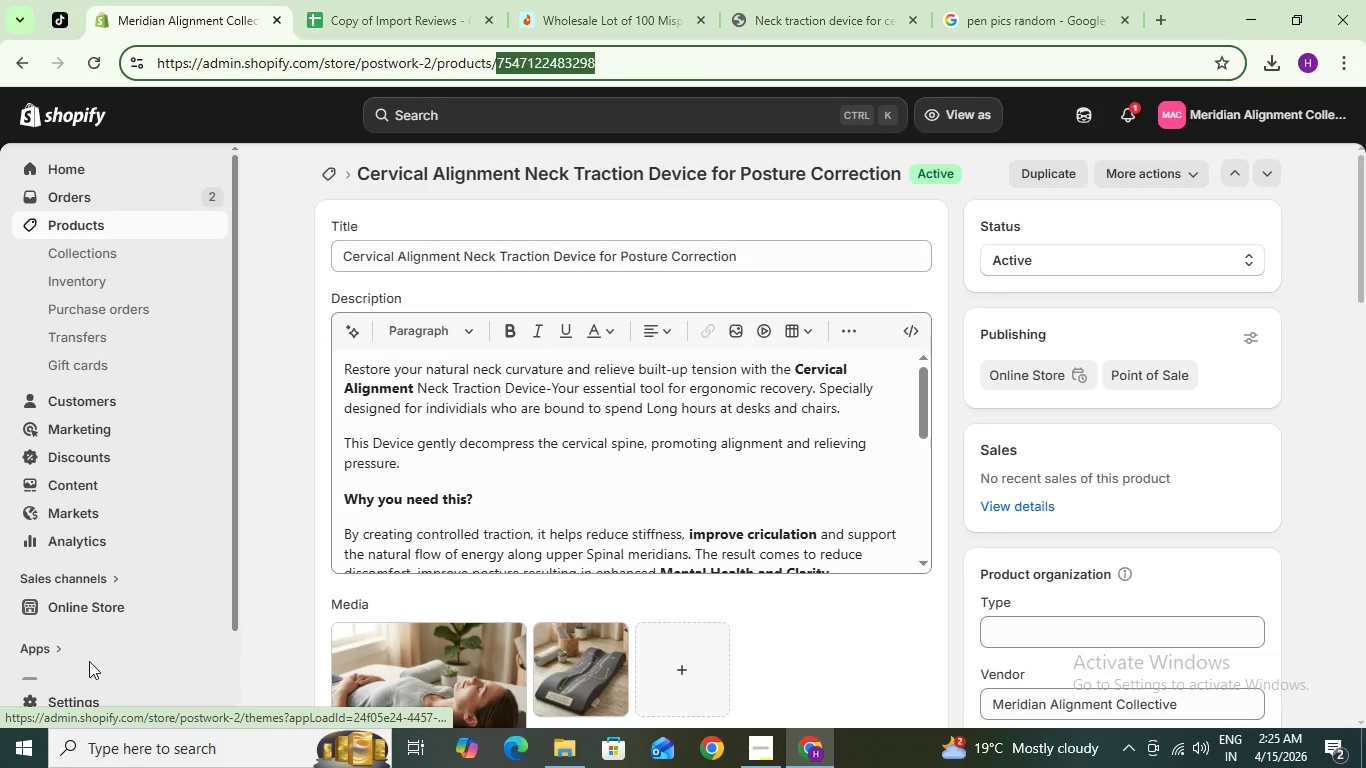 
scroll: coordinate [68, 582], scroll_direction: down, amount: 2.0
 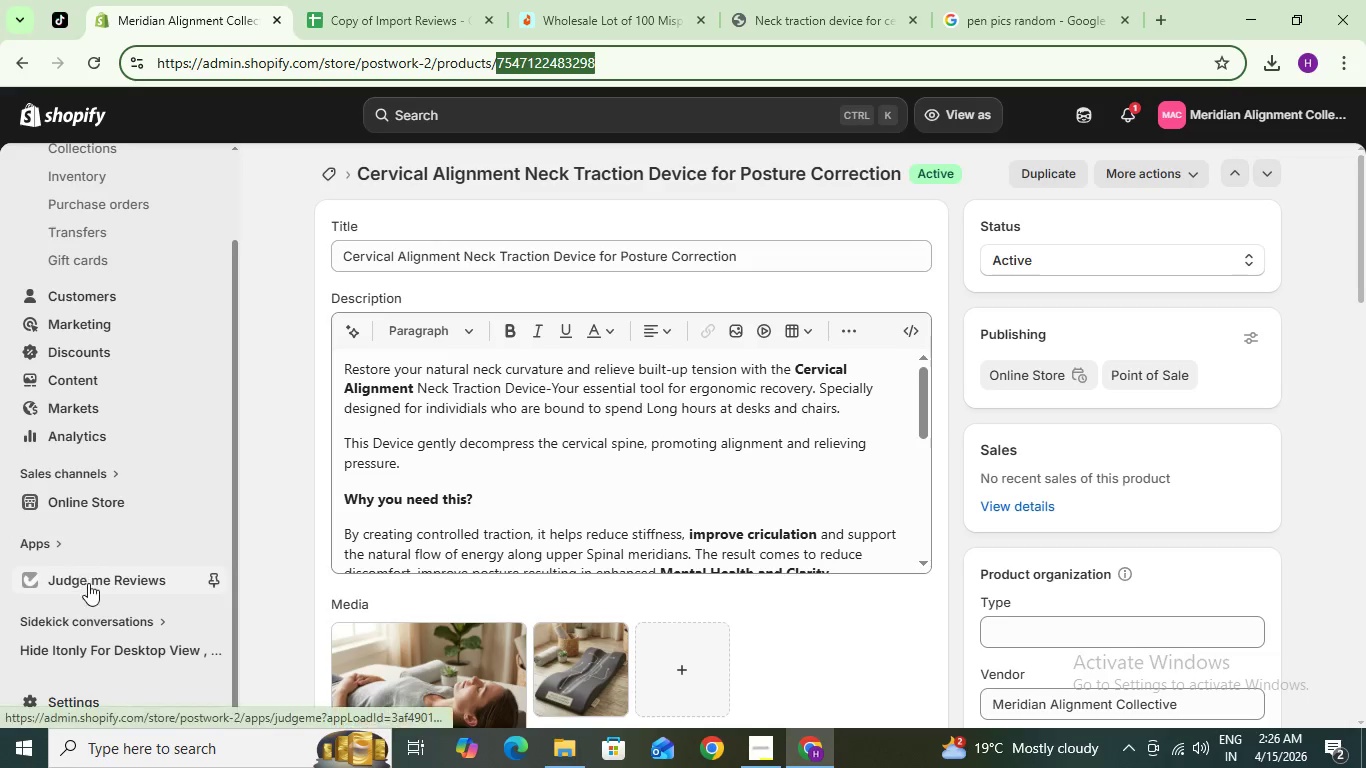 
left_click([89, 583])
 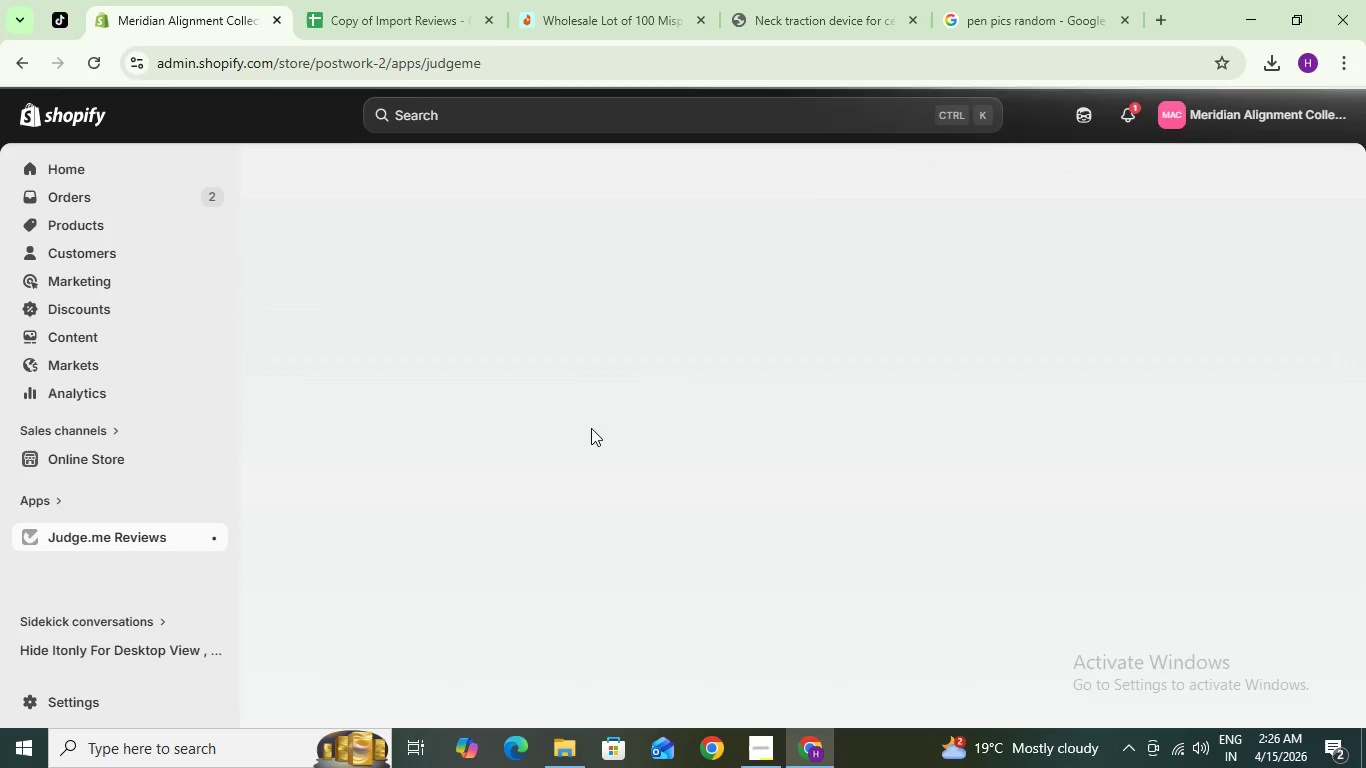 
wait(13.19)
 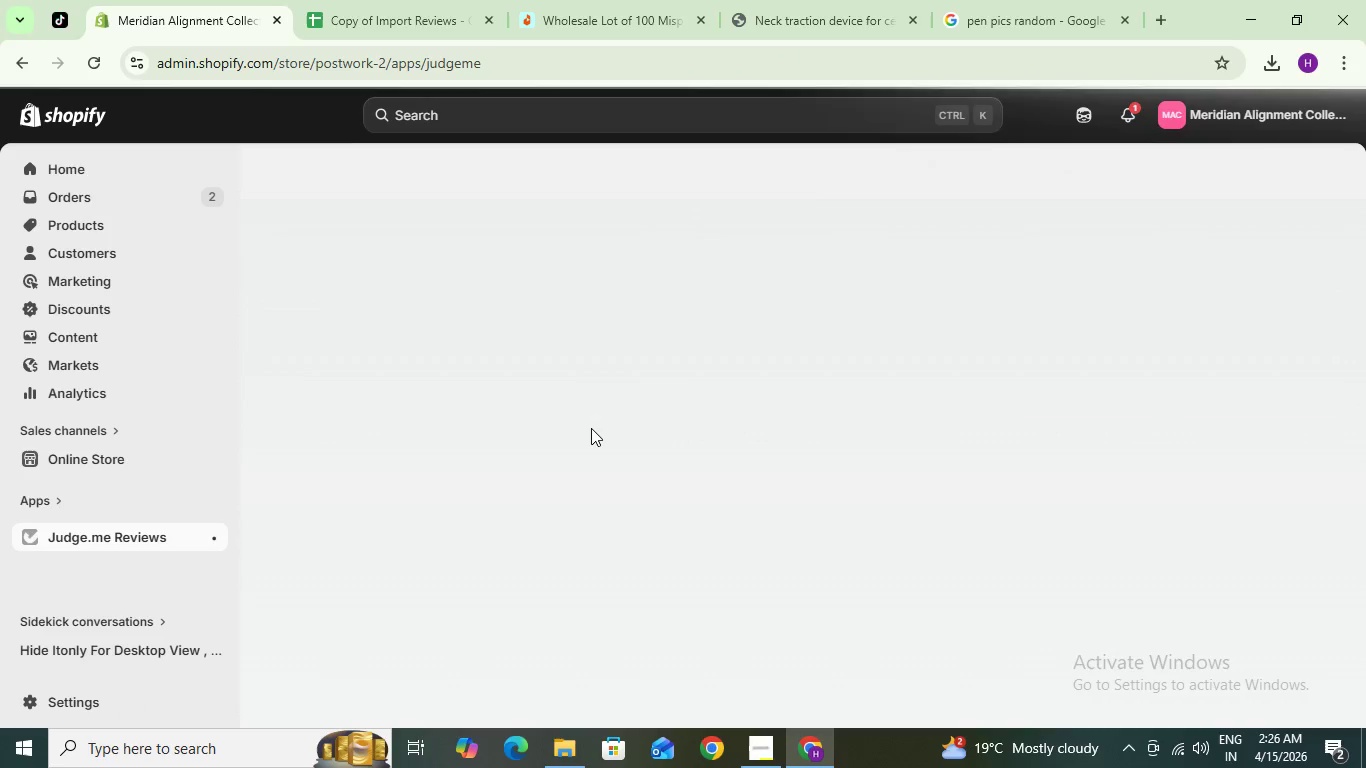 
scroll: coordinate [756, 533], scroll_direction: down, amount: 8.0
 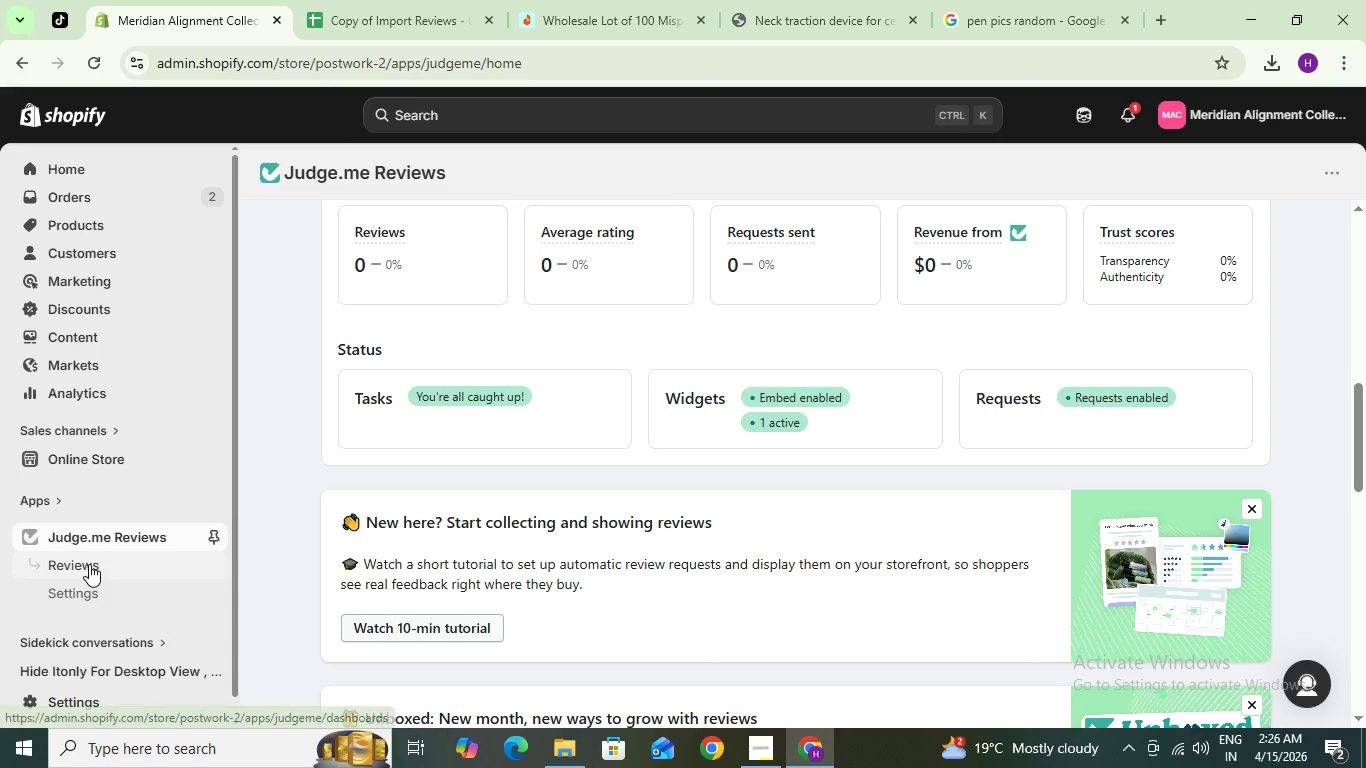 
left_click([89, 564])
 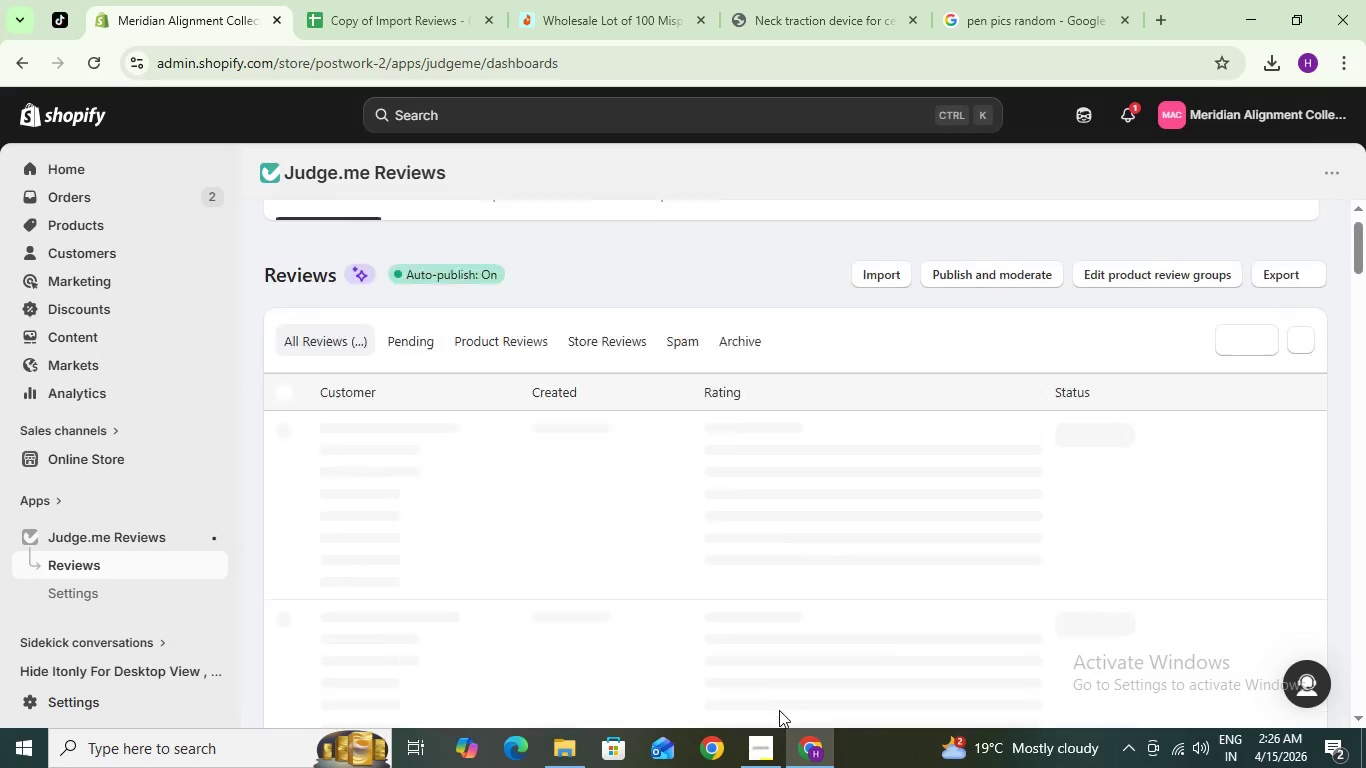 
left_click([767, 748])